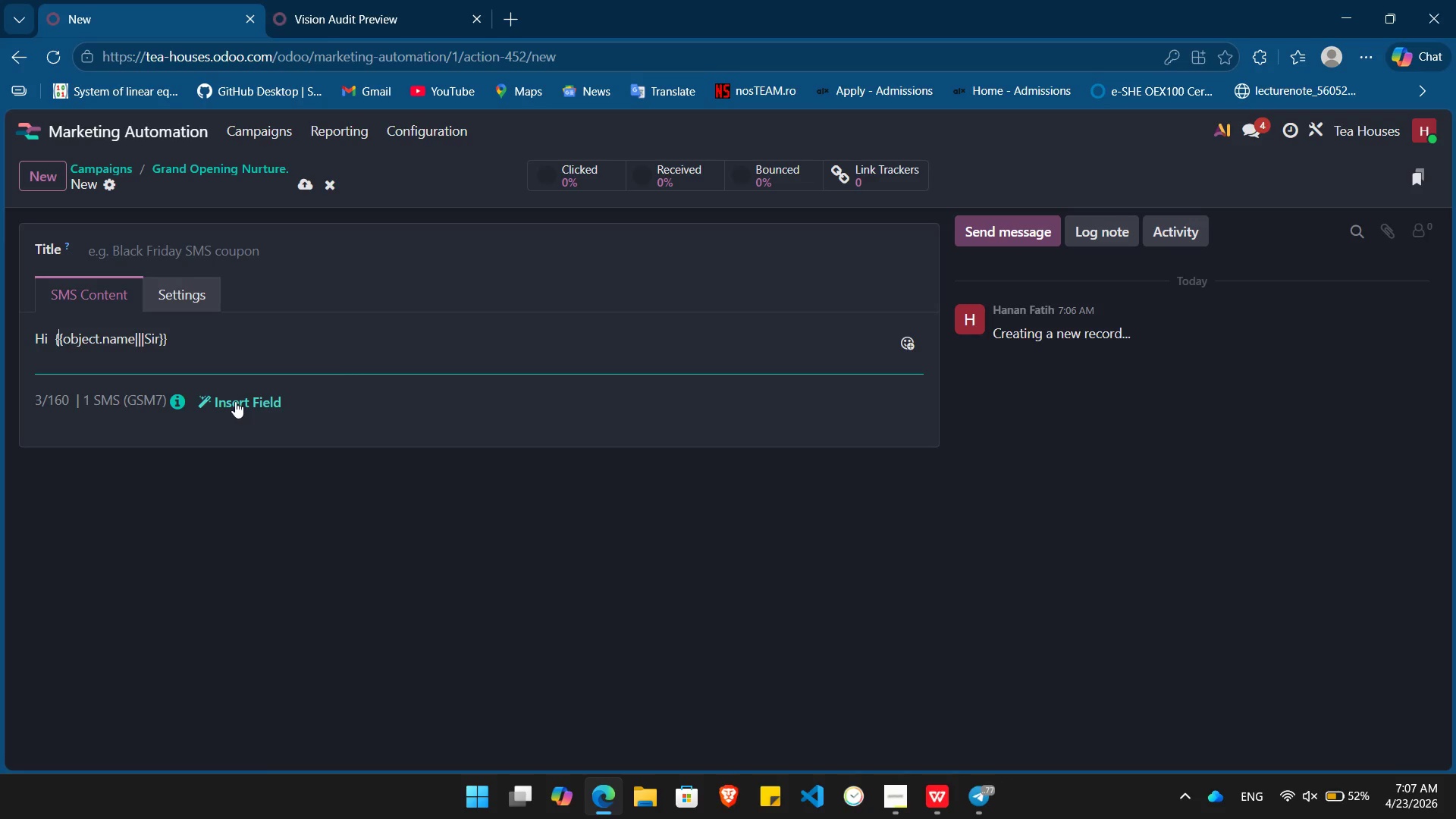 
key(ArrowLeft)
 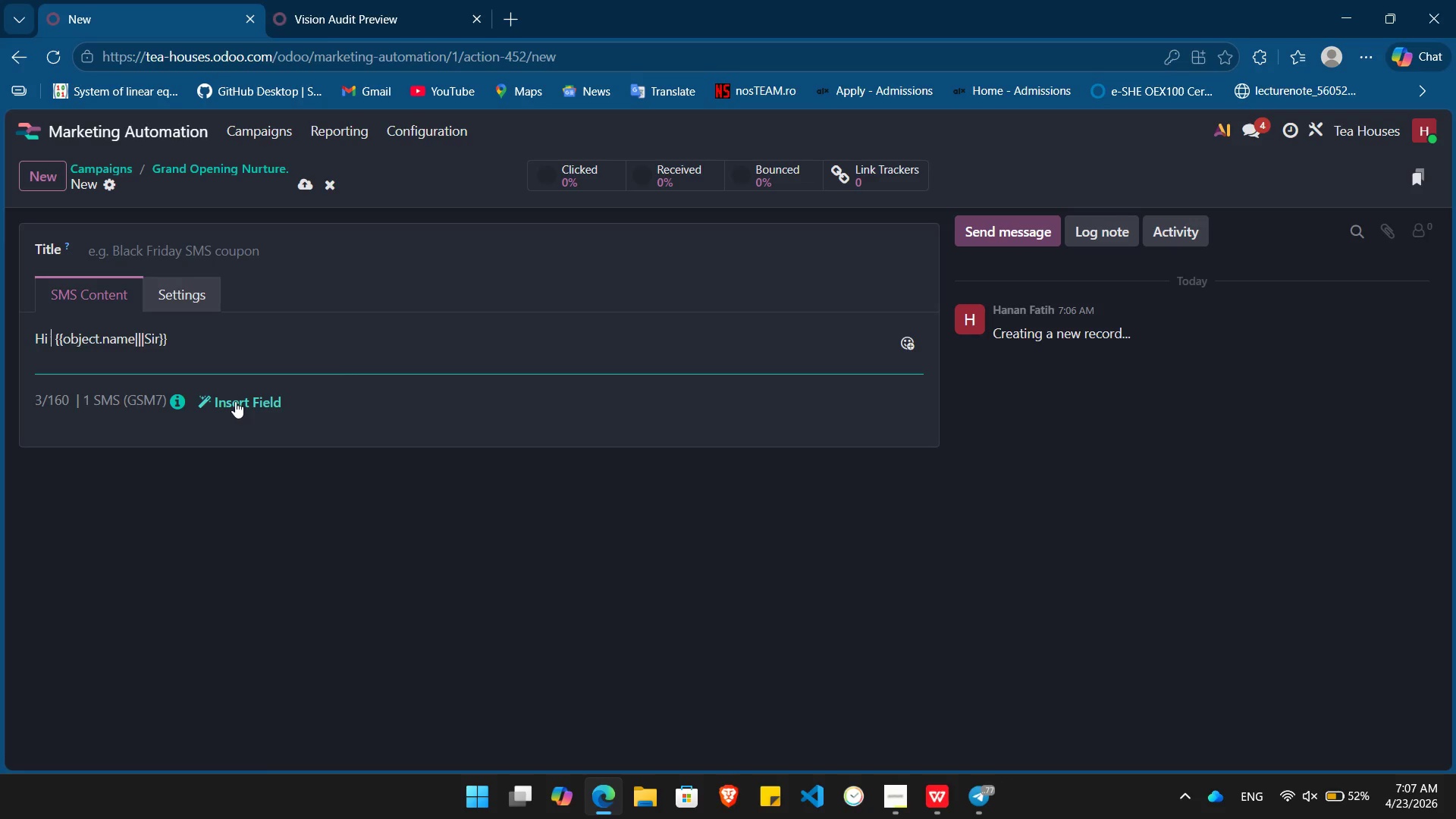 
key(ArrowLeft)
 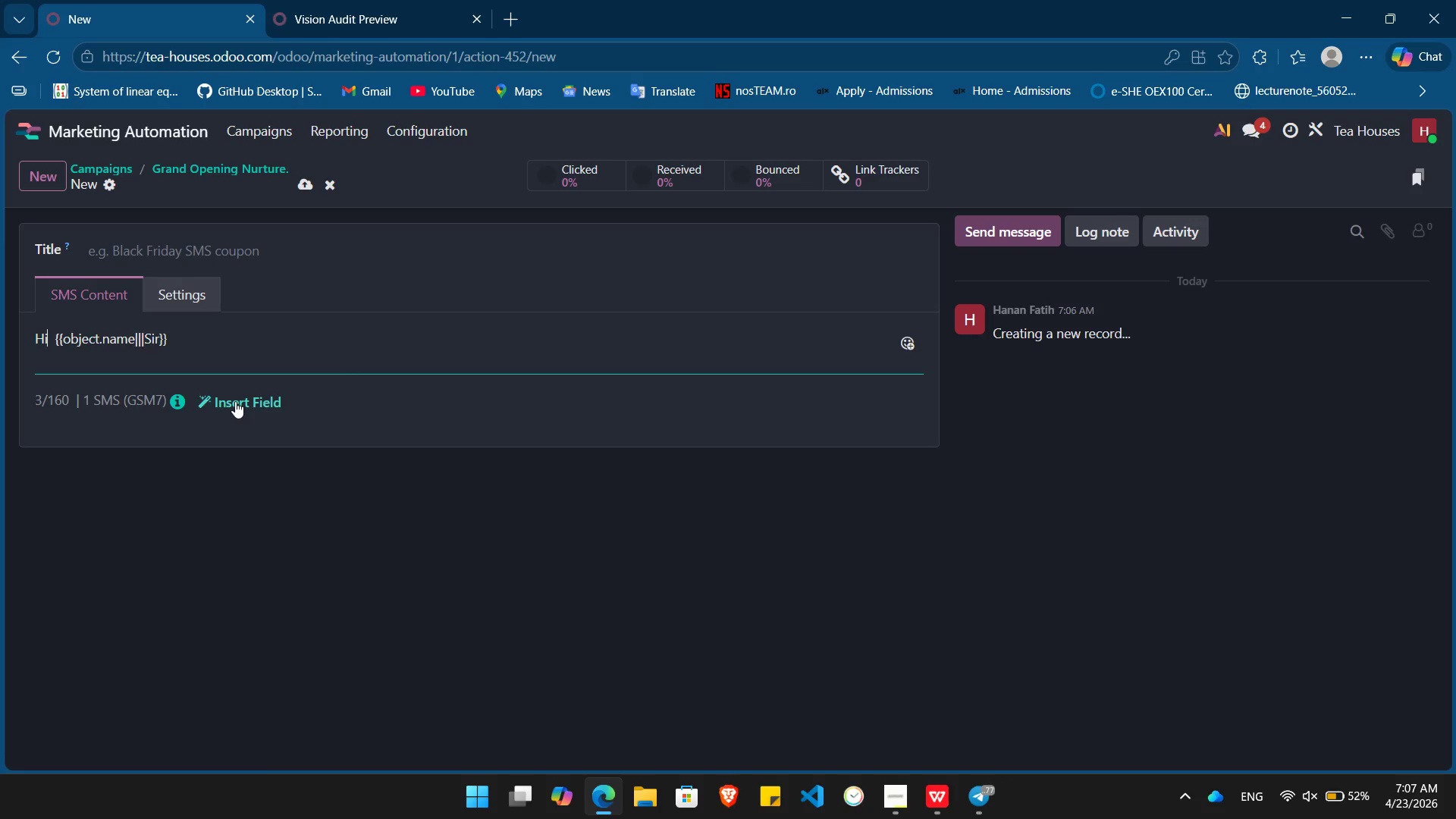 
key(ArrowLeft)
 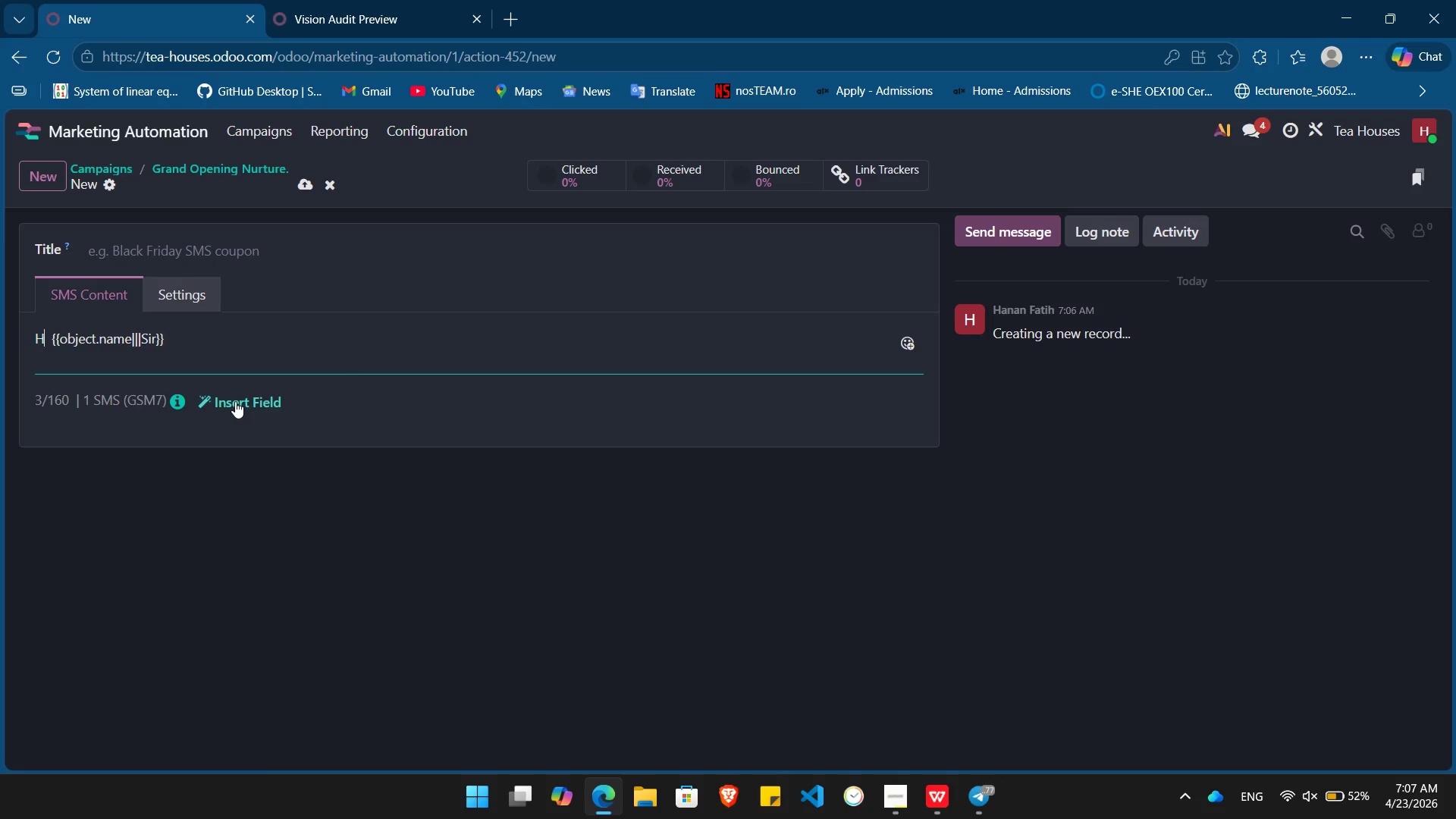 
key(Backspace)
type(ello[End], the steam is rising. Complete your vision)
key(Backspace)
key(Backspace)
key(Backspace)
key(Backspace)
key(Backspace)
key(Backspace)
type(Vision Audit for )
 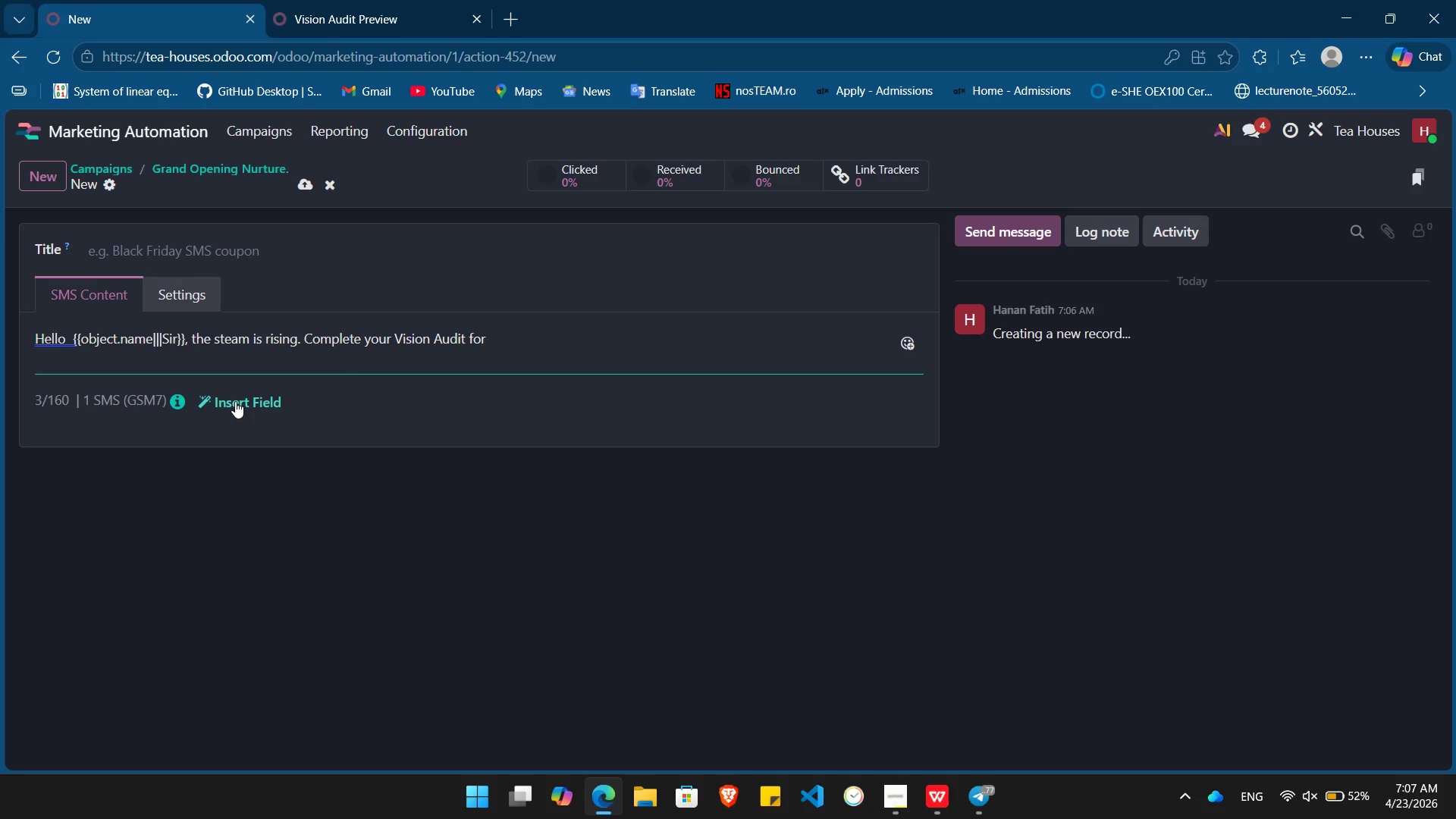 
left_click([235, 401])
 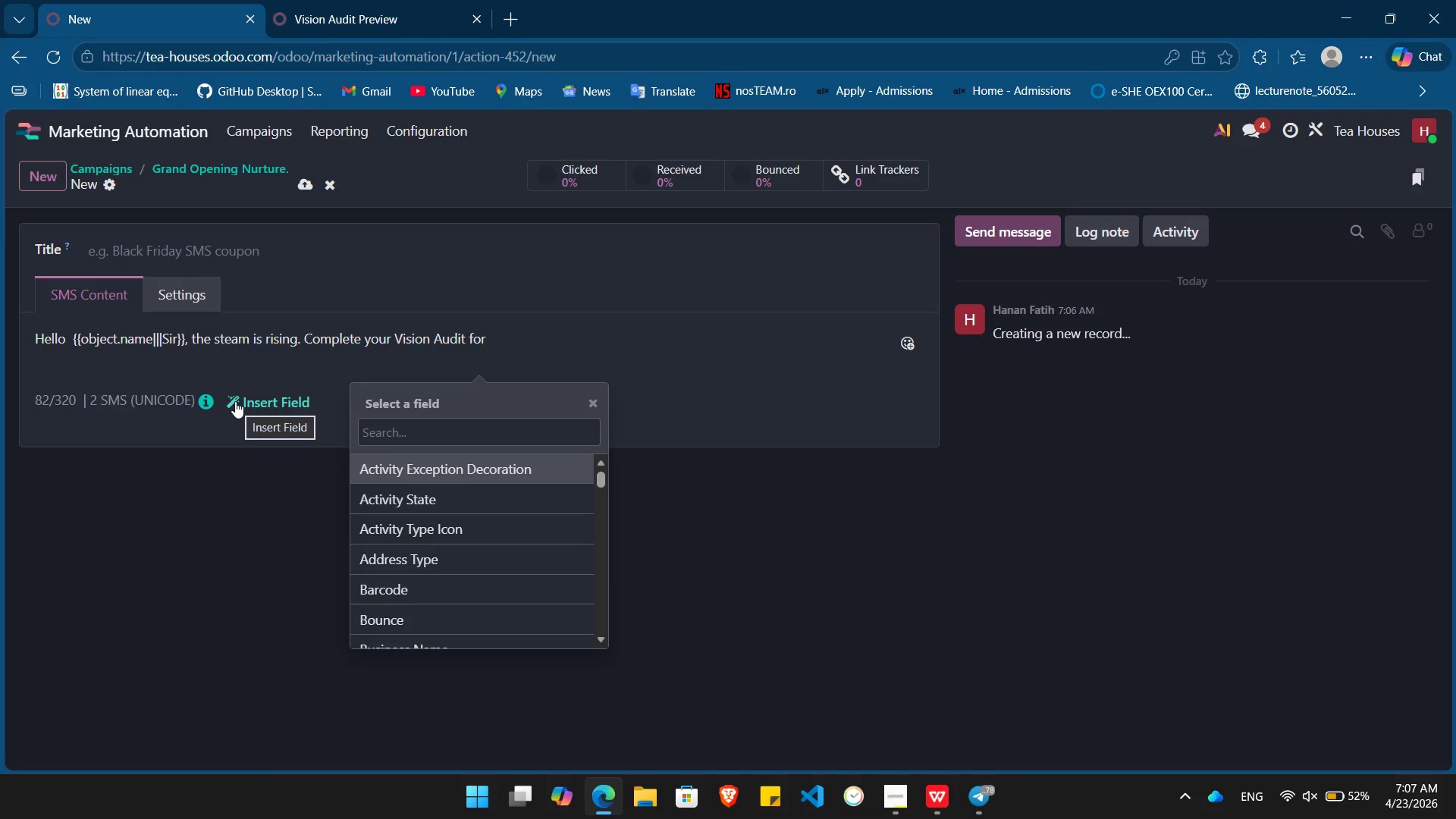 
type(busine)
 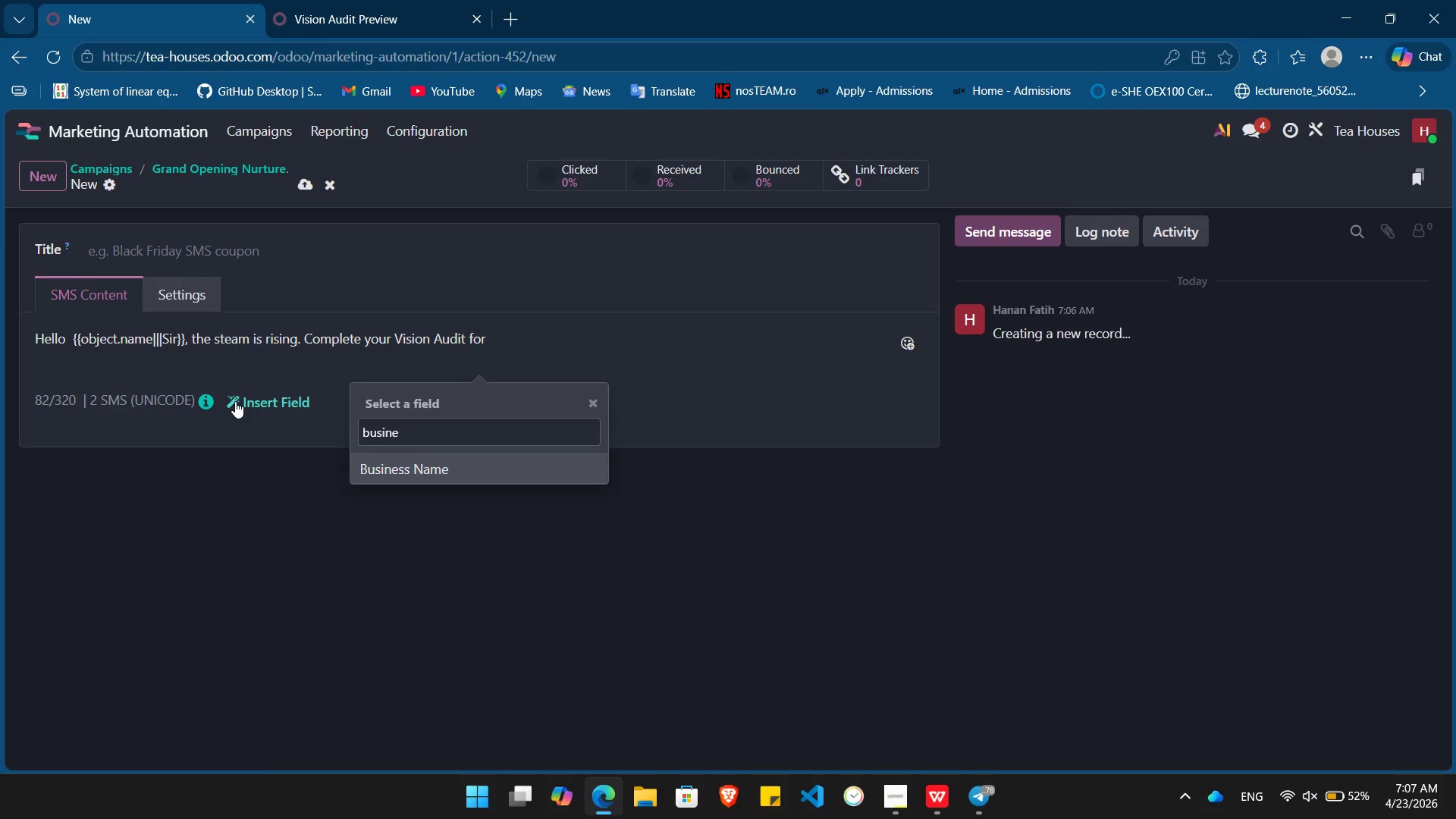 
key(Enter)
 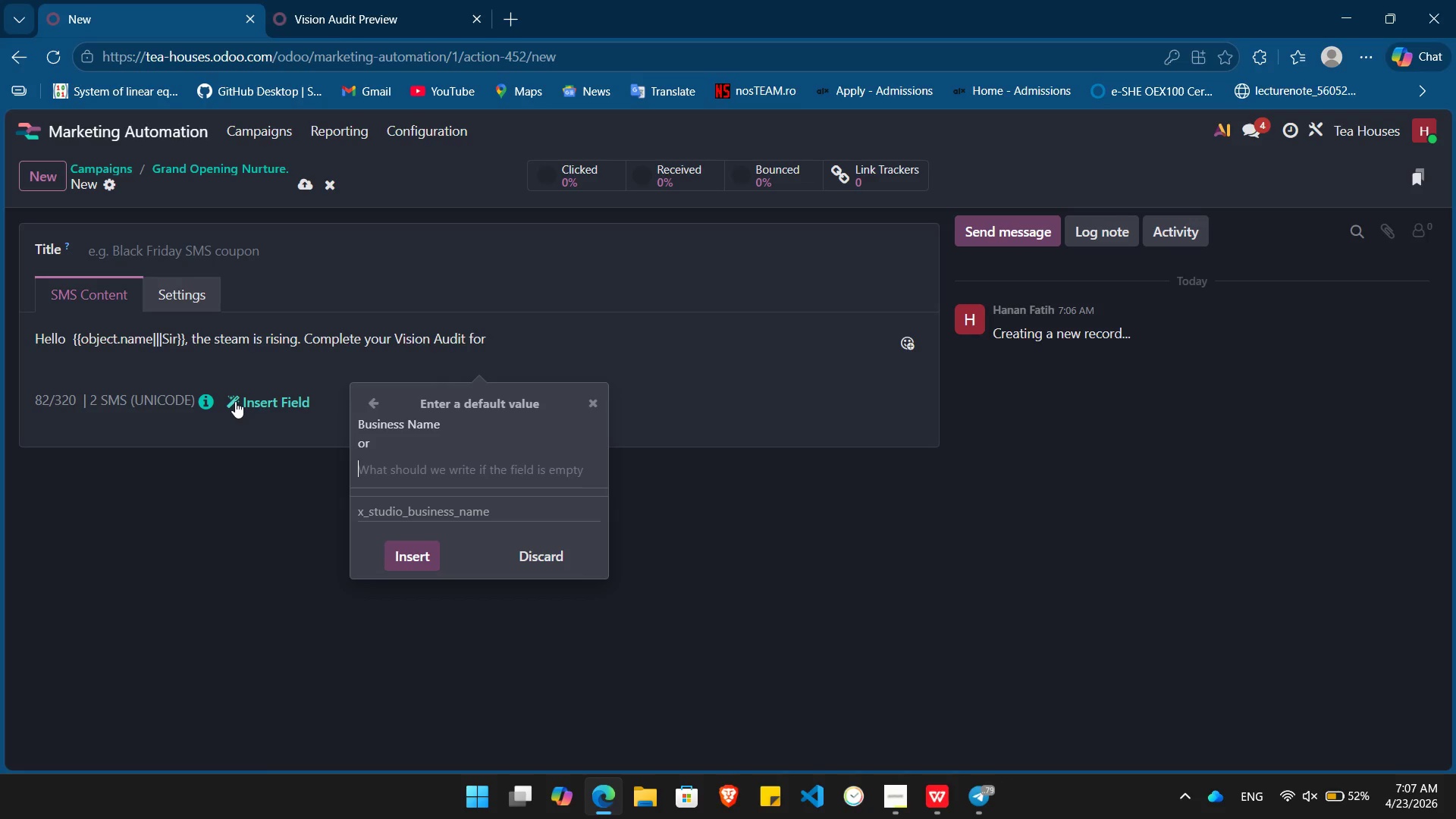 
type(yur business)
 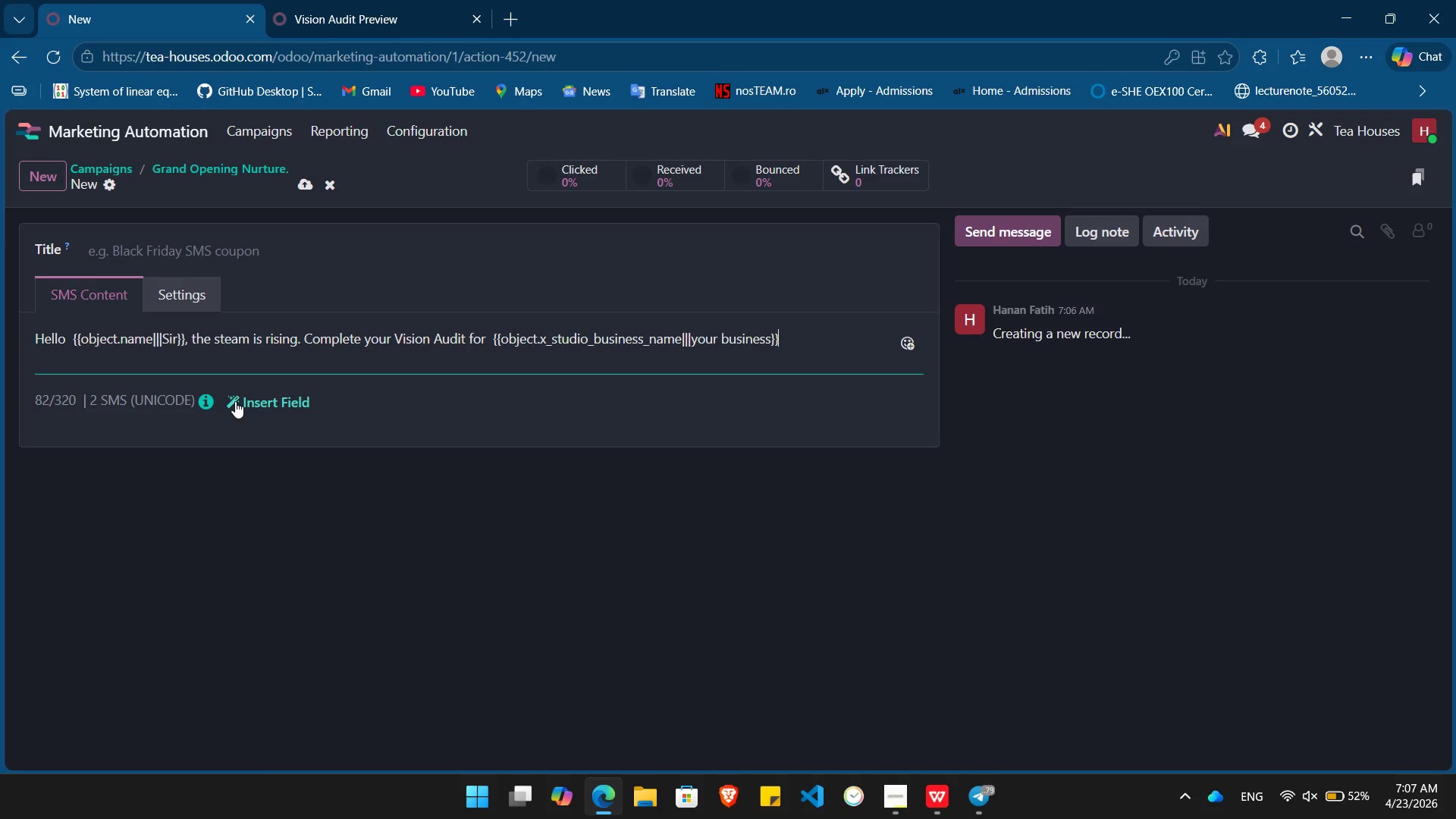 
hold_key(key=O, duration=0.33)
 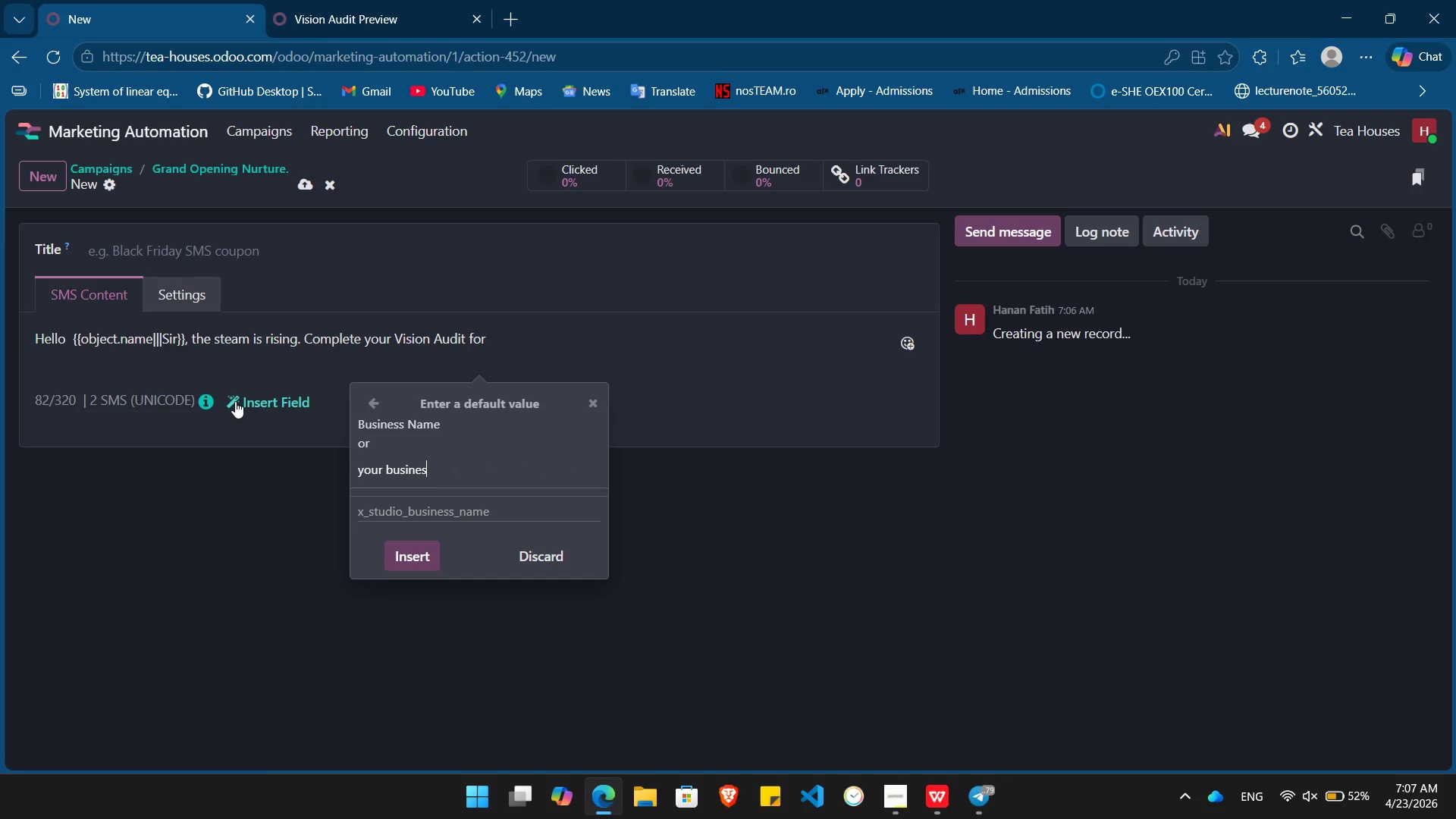 
key(Enter)
 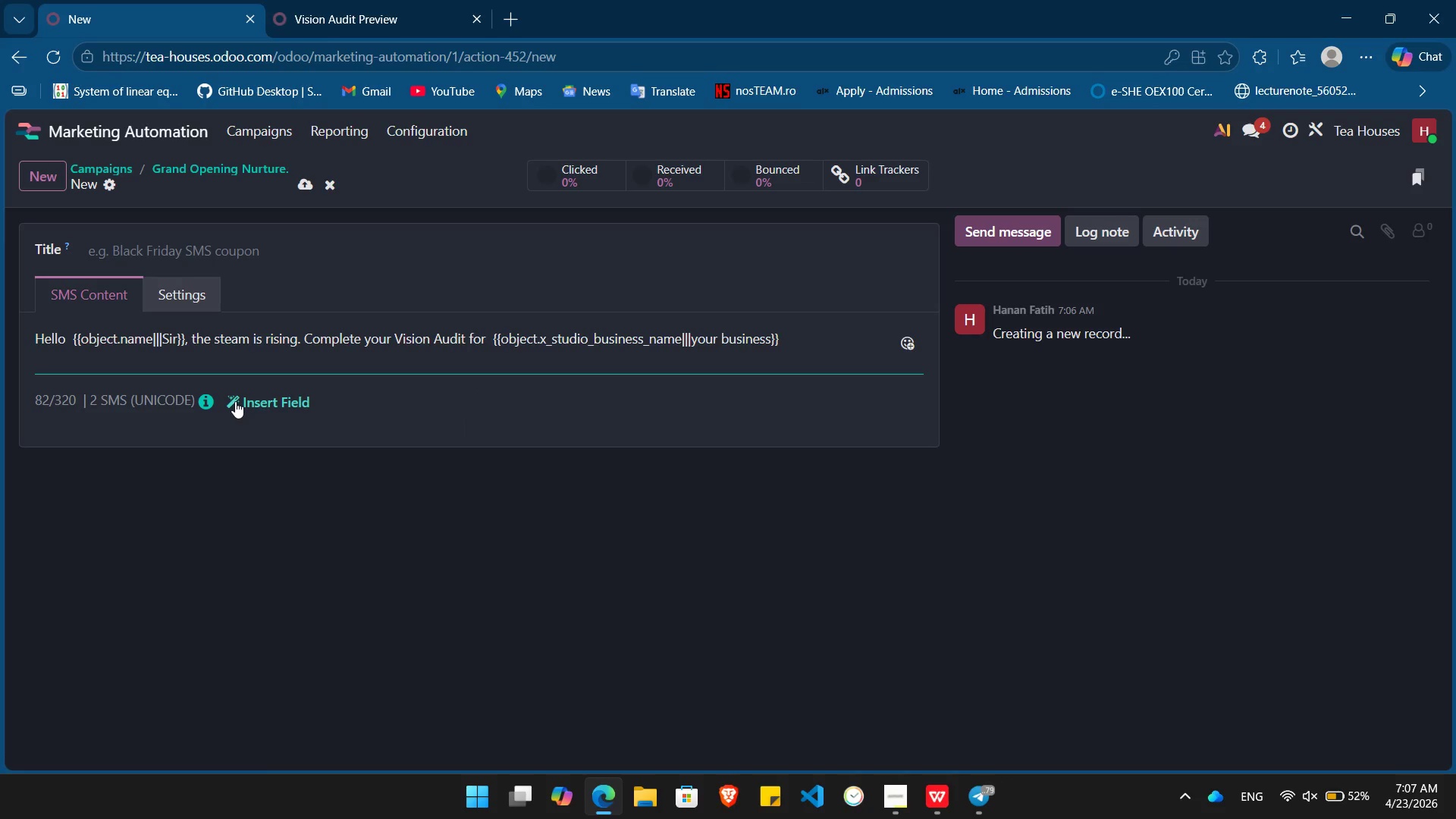 
type(here: )
 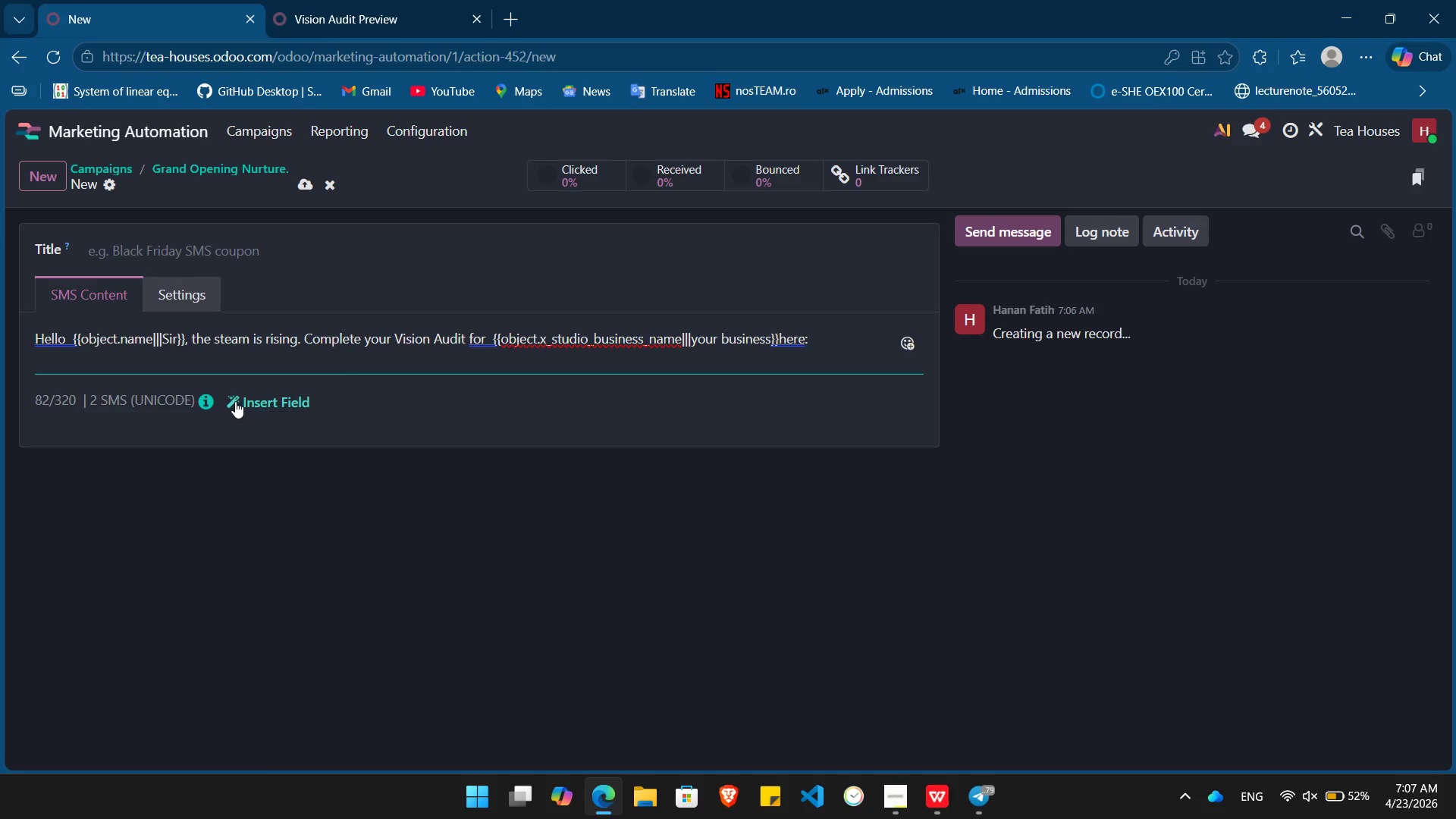 
key(Meta+MetaLeft)
 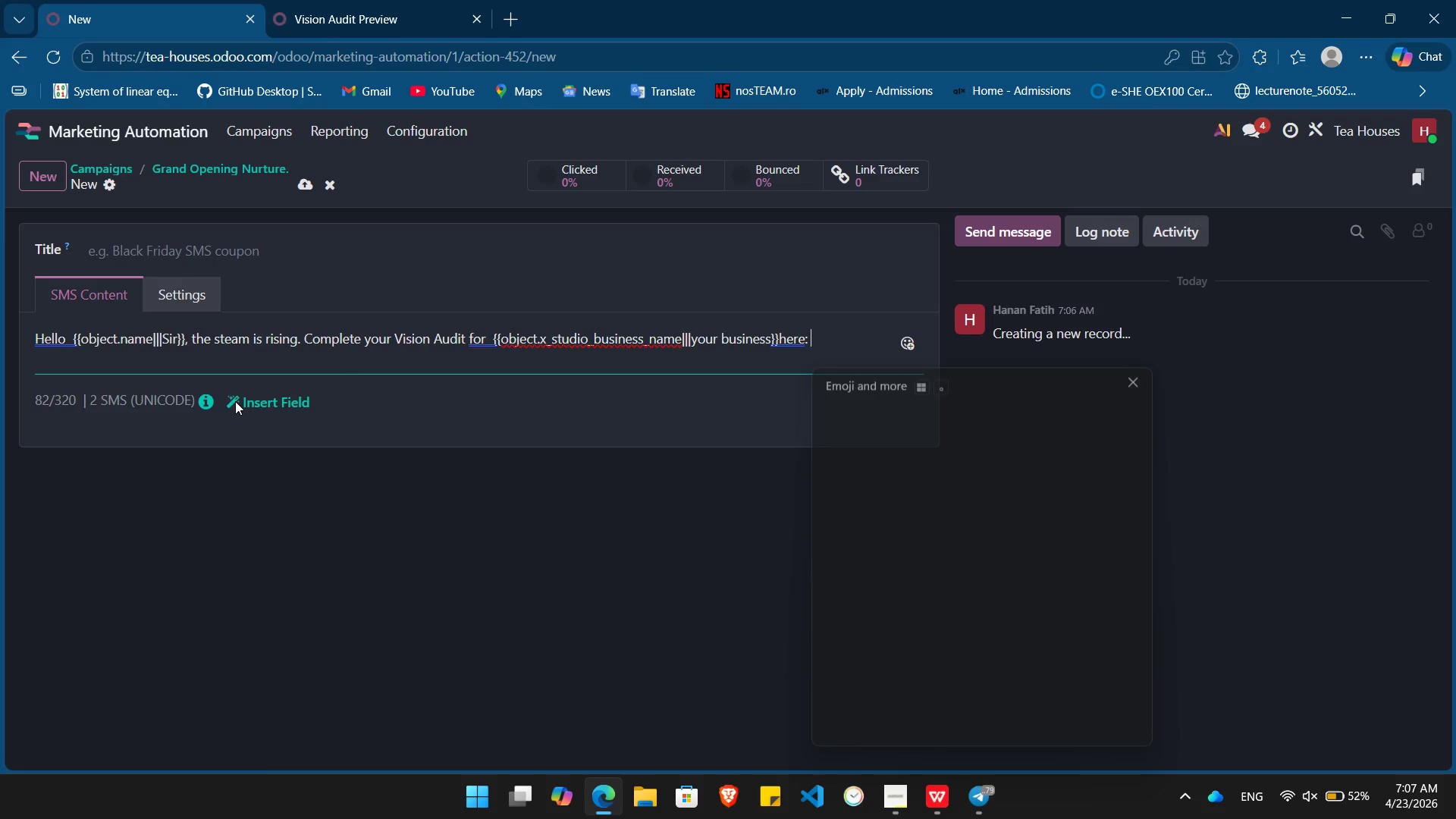 
key(Meta+V)
 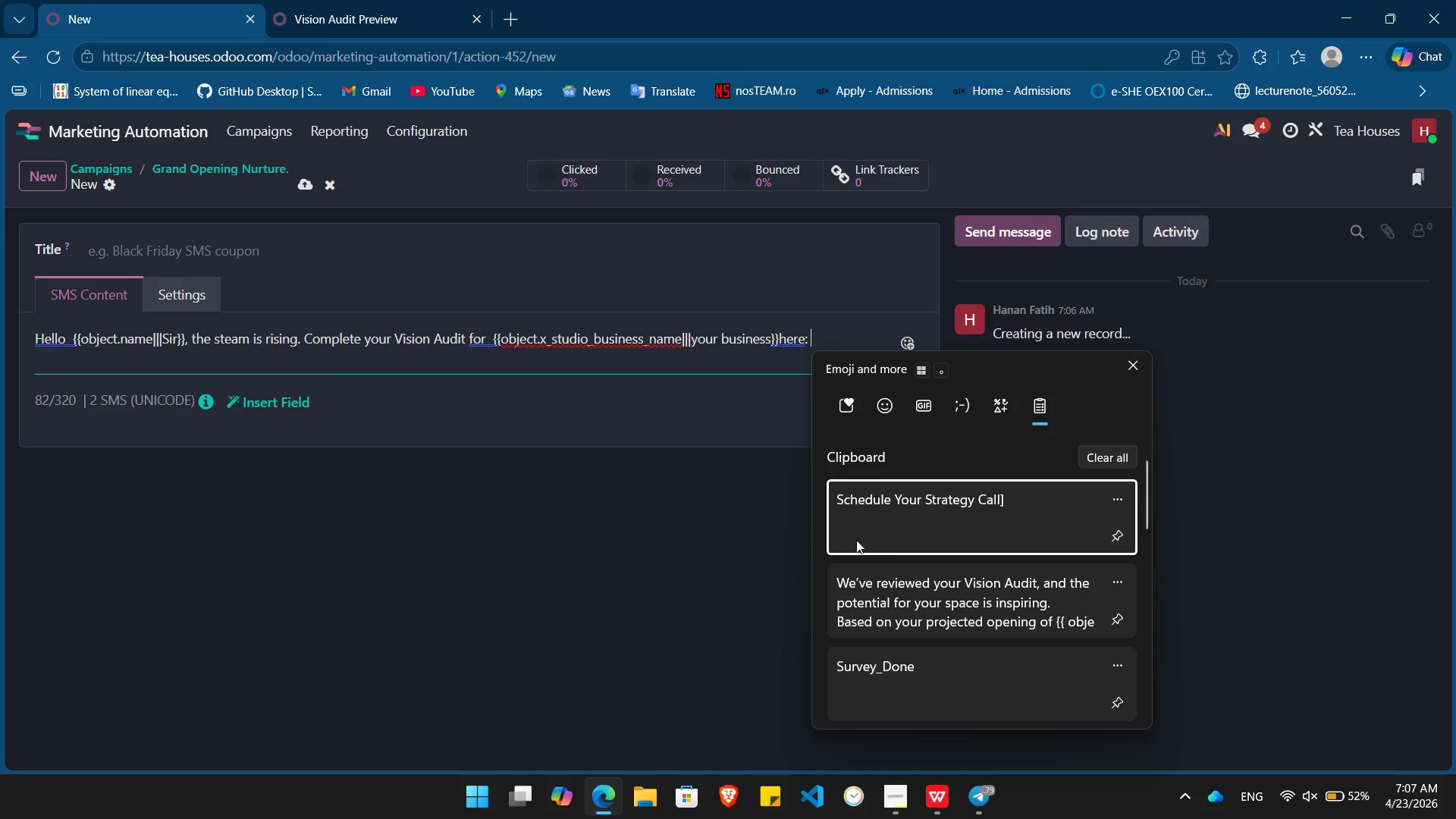 
scroll: coordinate [892, 549], scroll_direction: down, amount: 16.0
 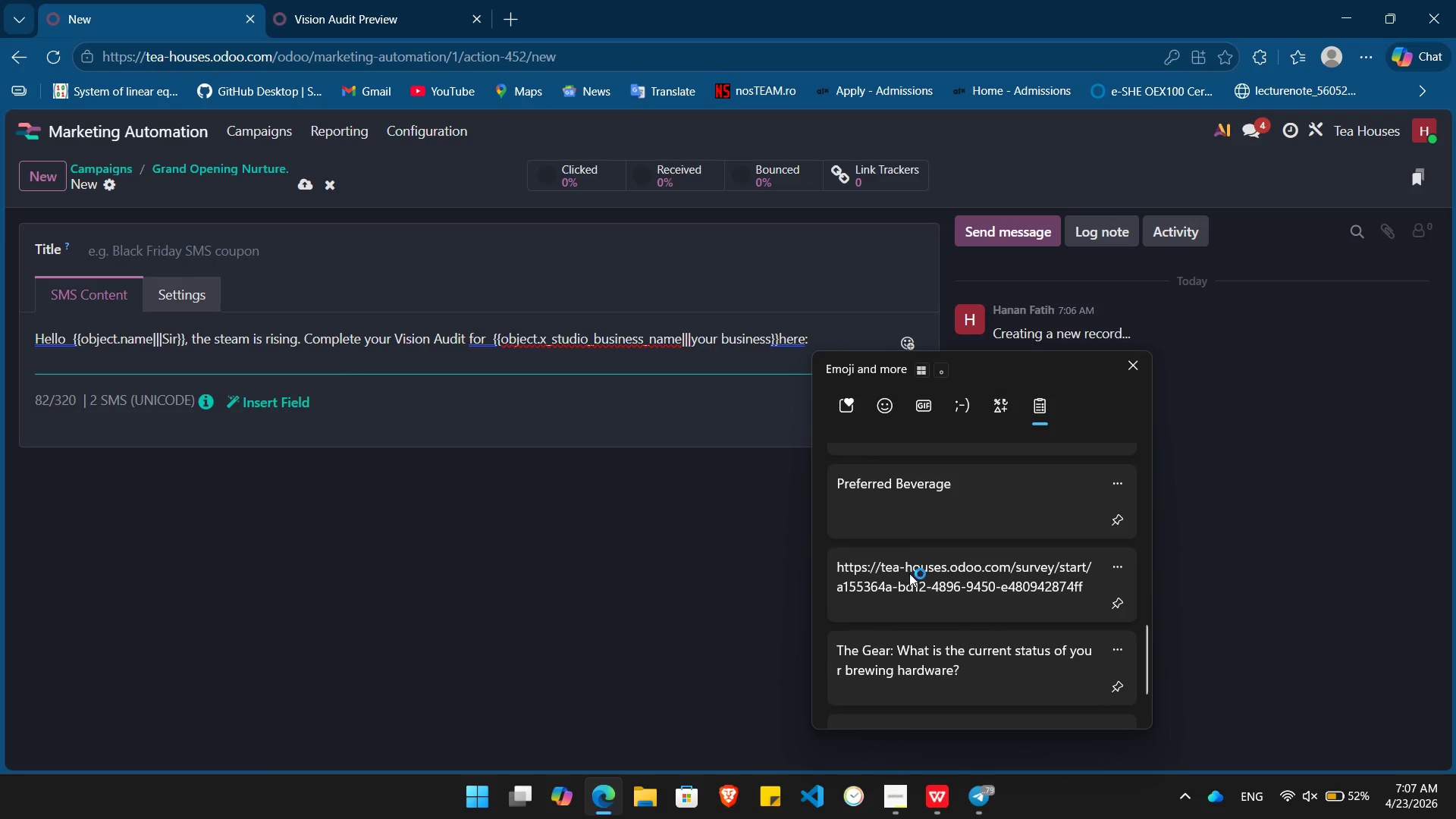 
left_click([909, 573])
 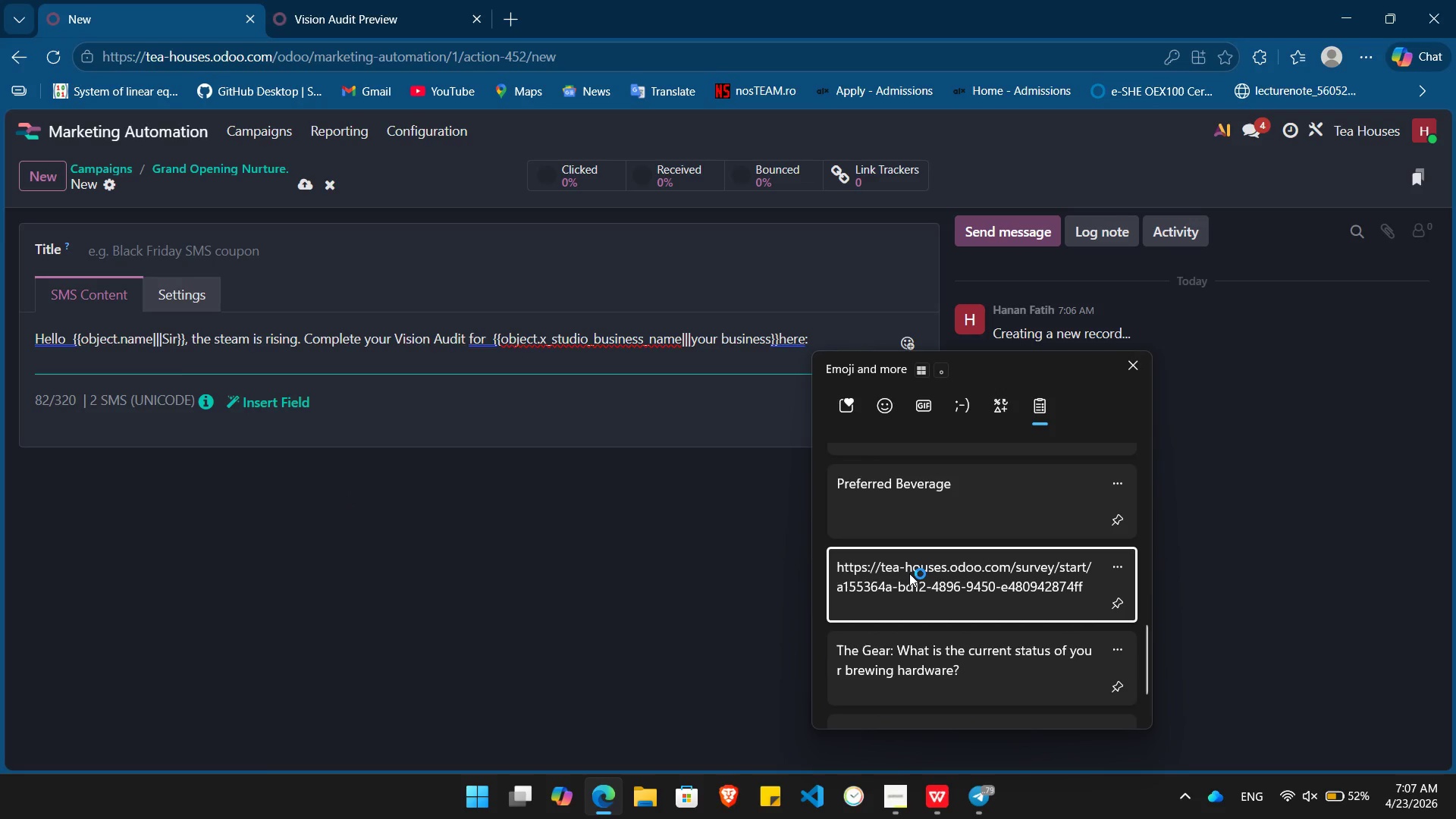 
key(Control+ControlLeft)
 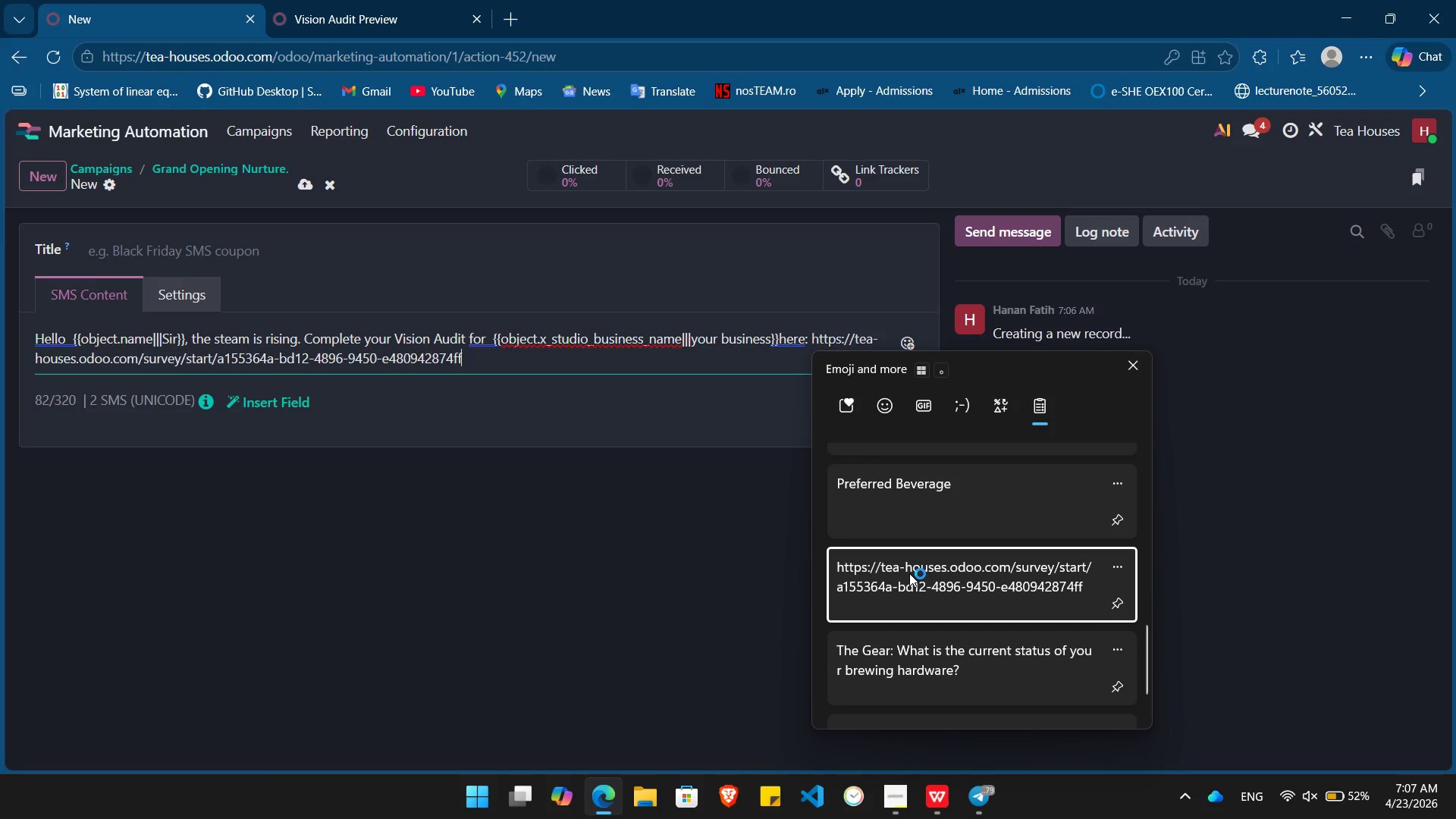 
hold_key(key=V, duration=24.83)
 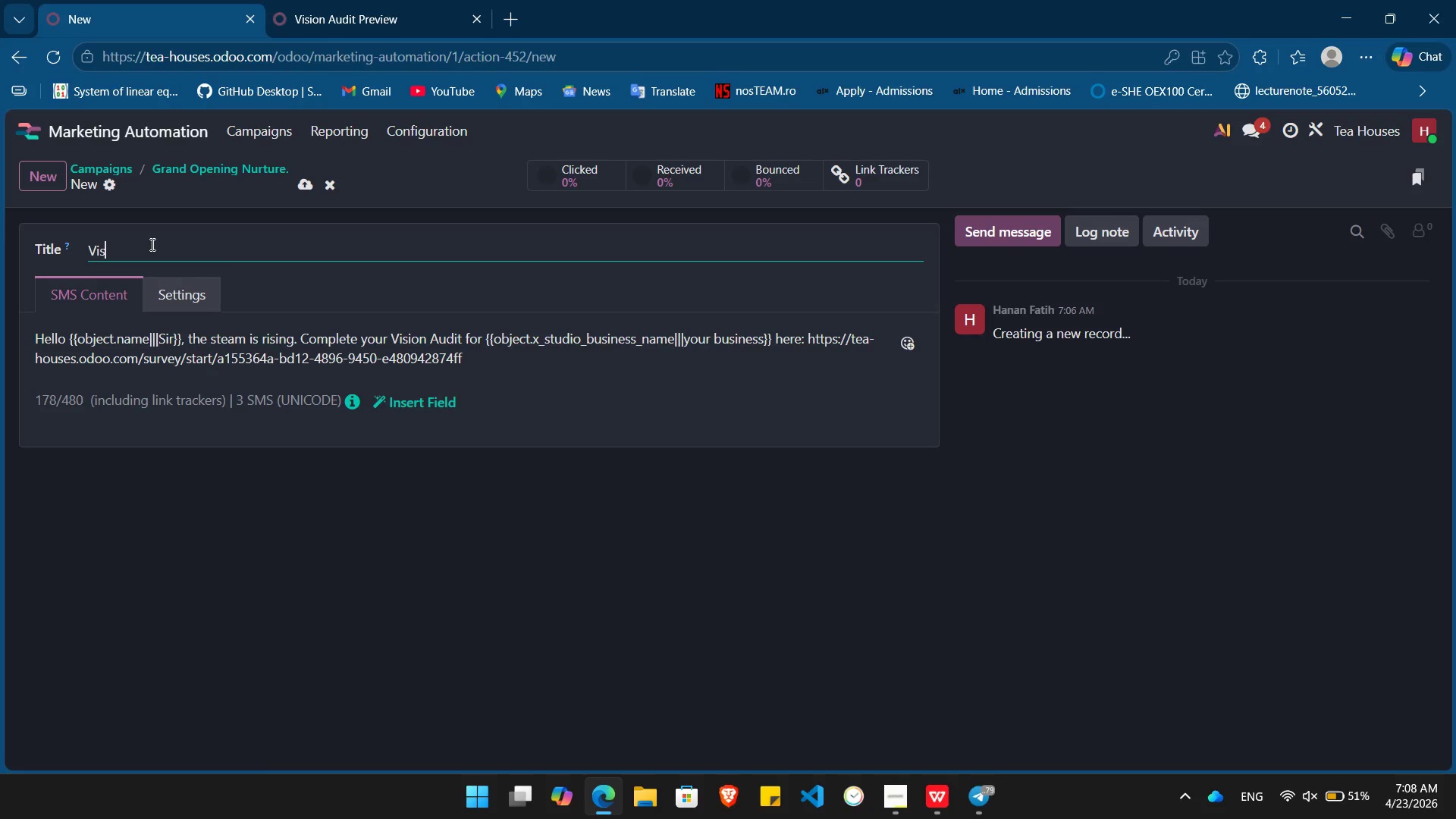 
left_click([489, 340])
 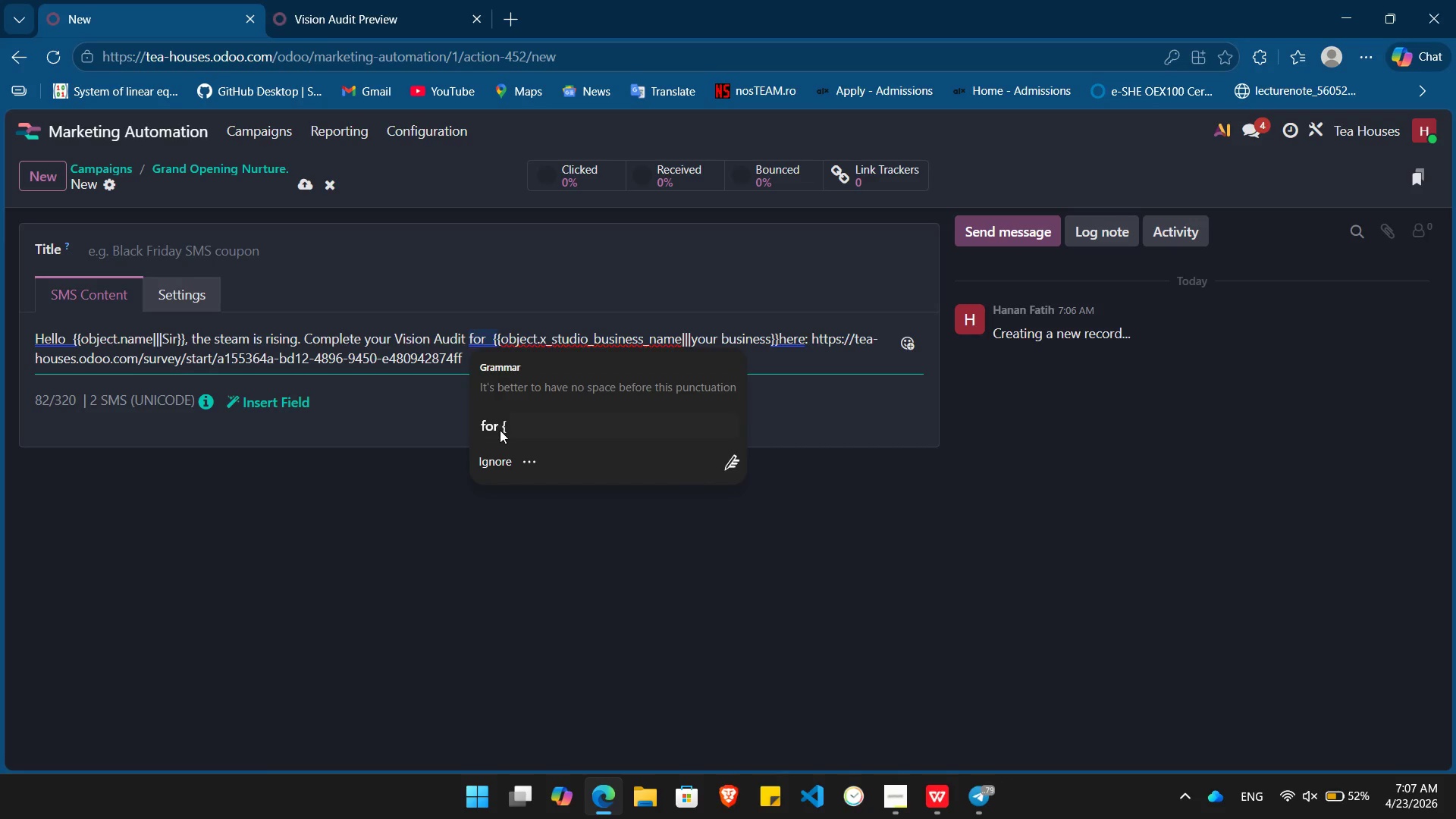 
left_click([500, 430])
 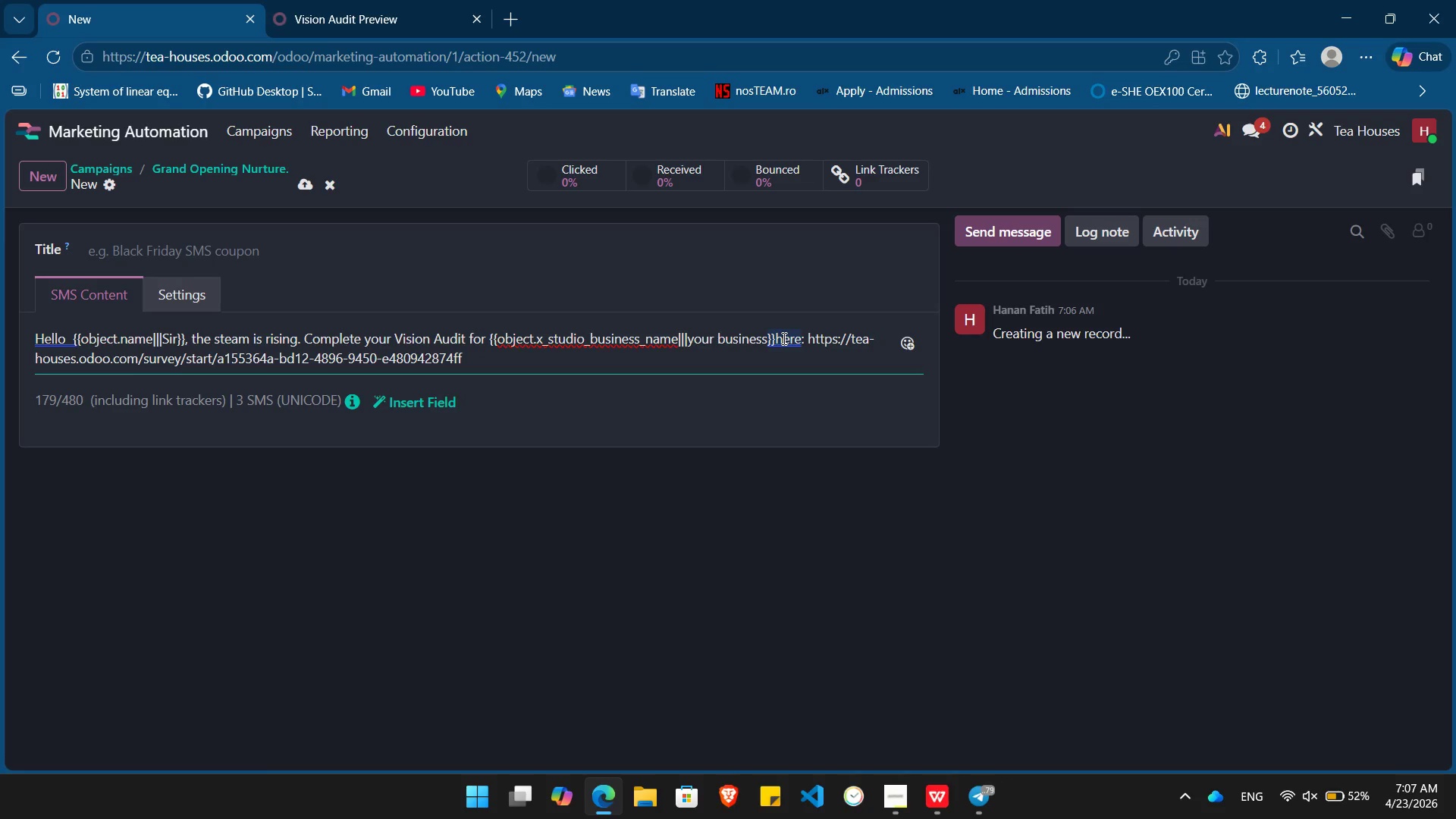 
left_click([783, 338])
 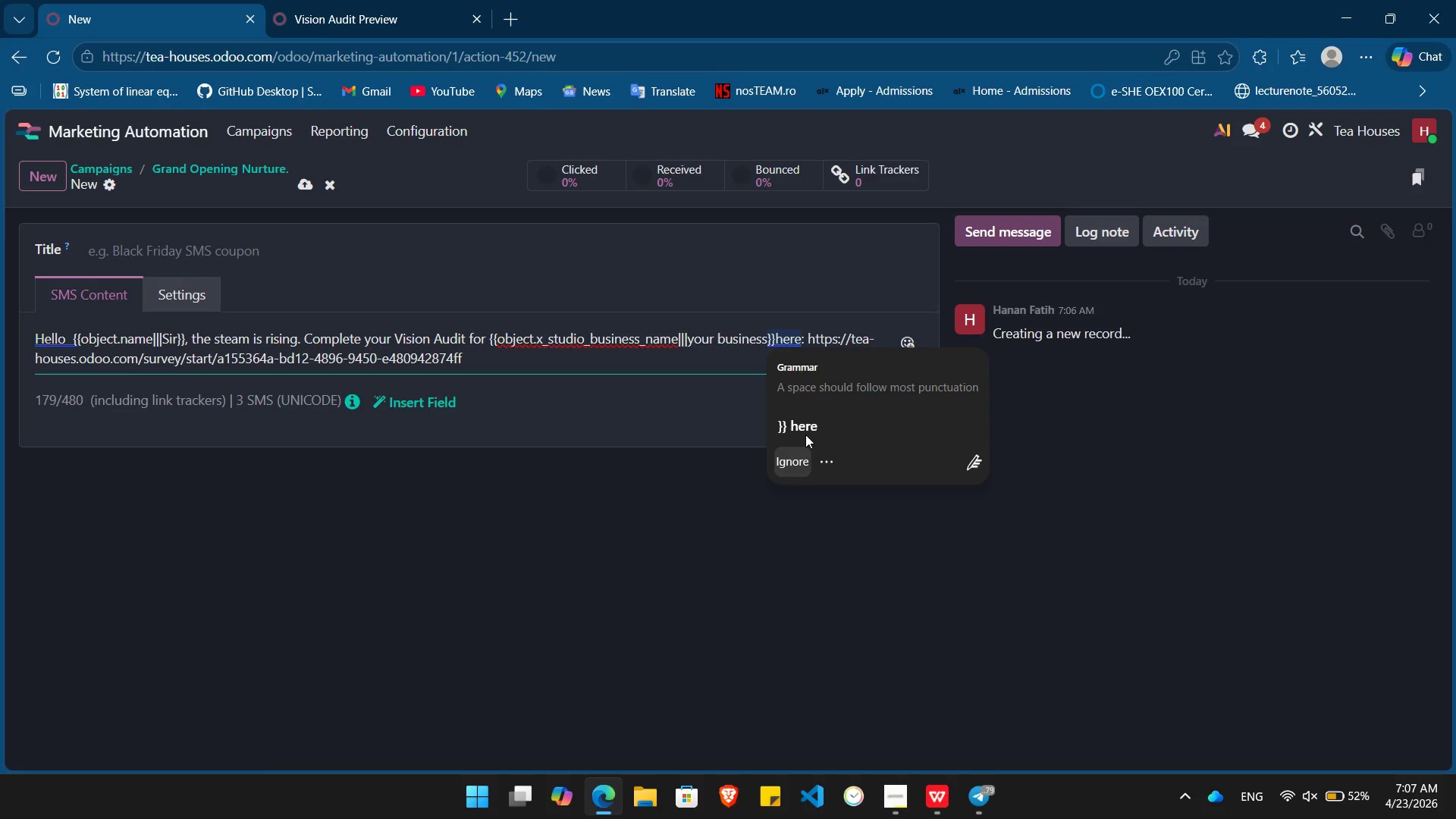 
left_click([805, 426])
 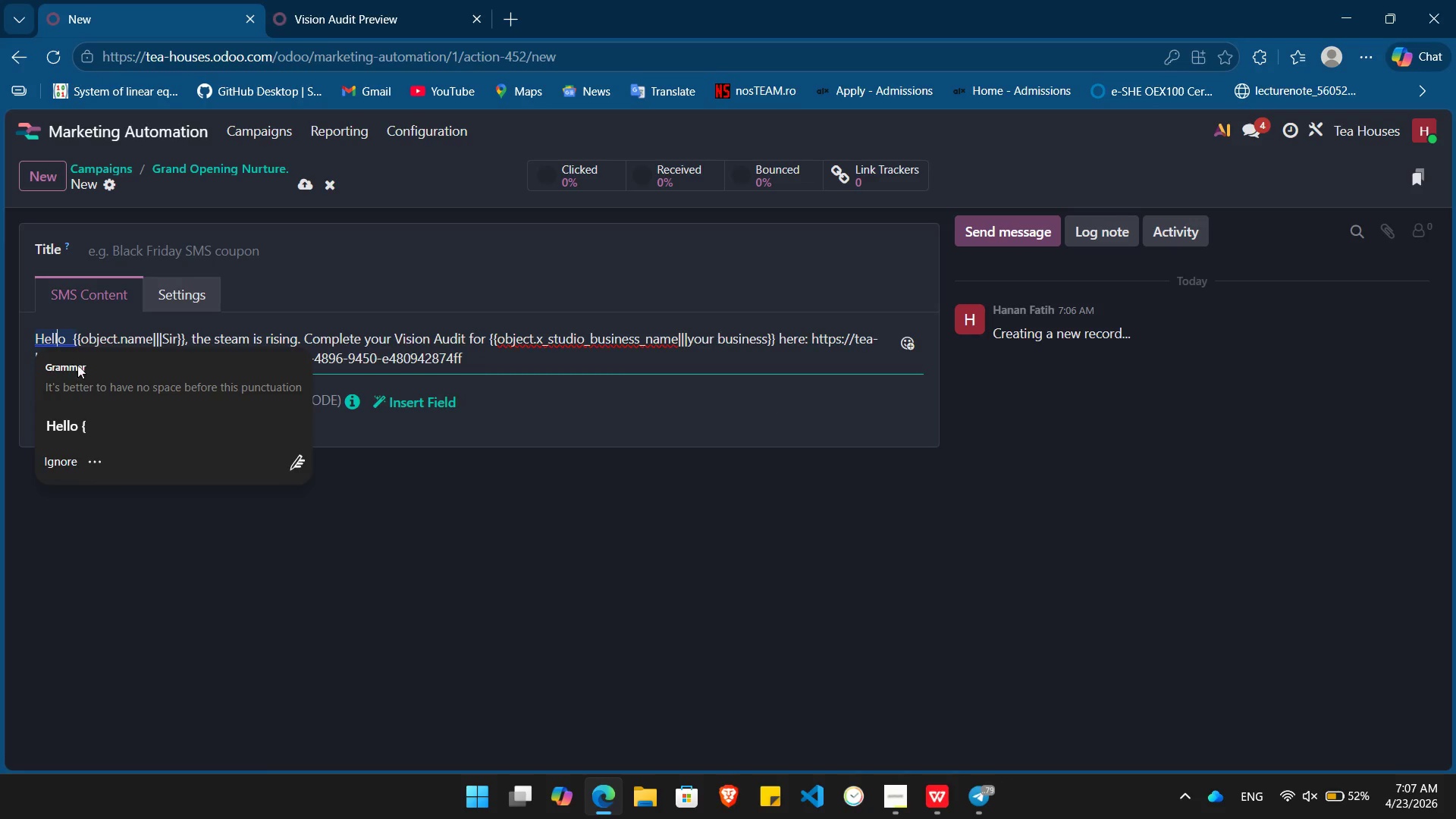 
left_click([92, 420])
 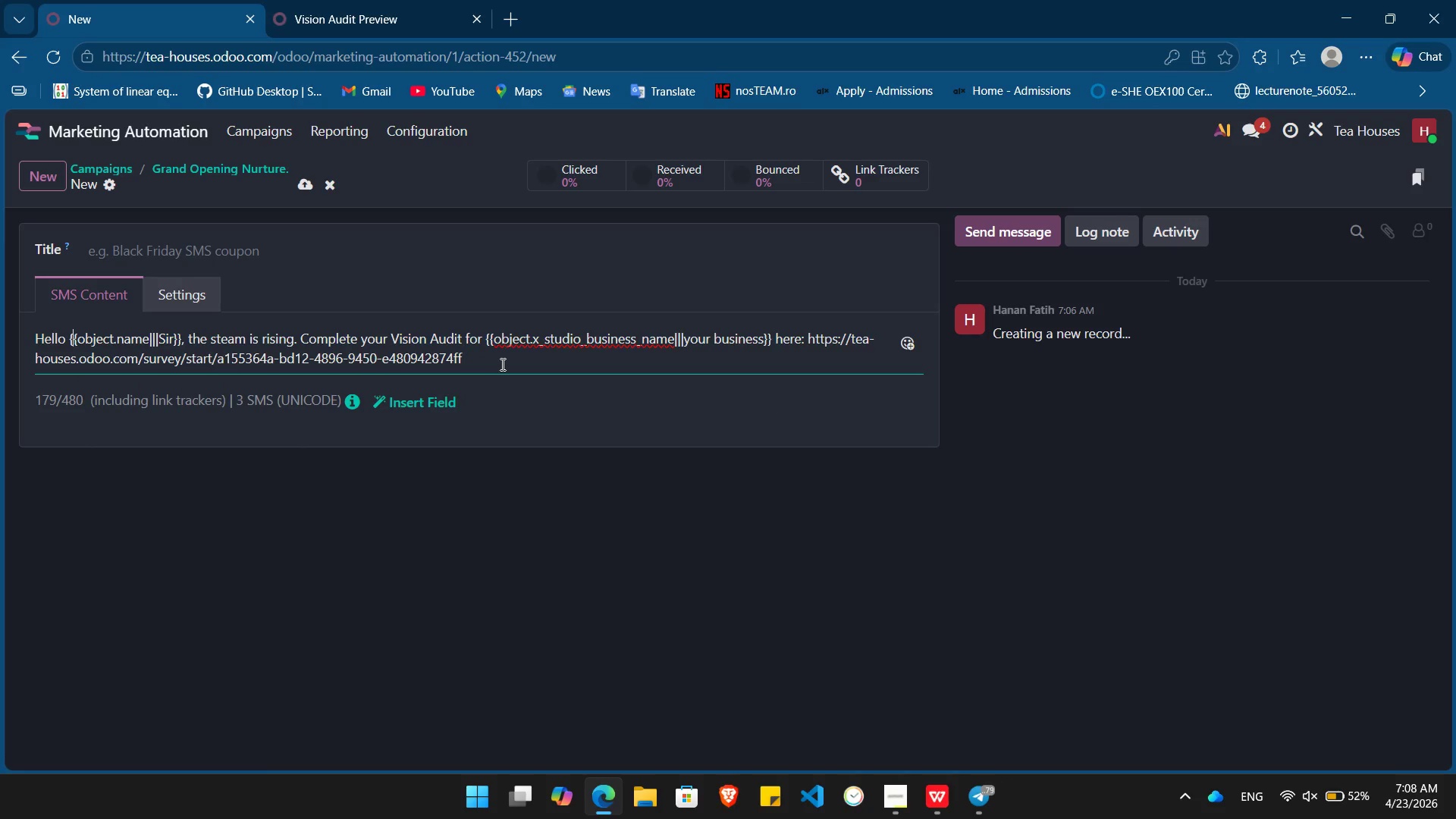 
left_click([501, 364])
 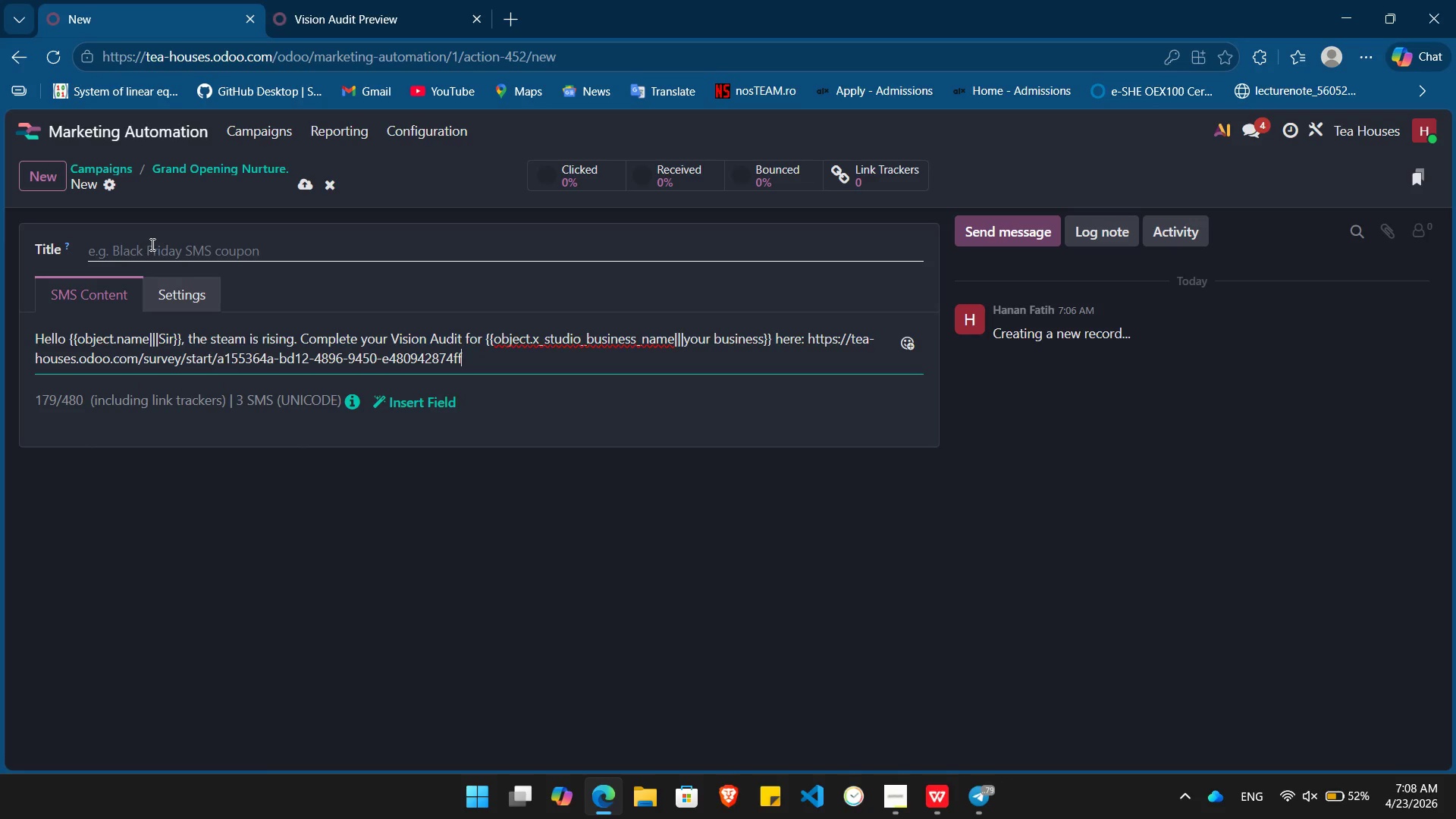 
left_click([151, 244])
 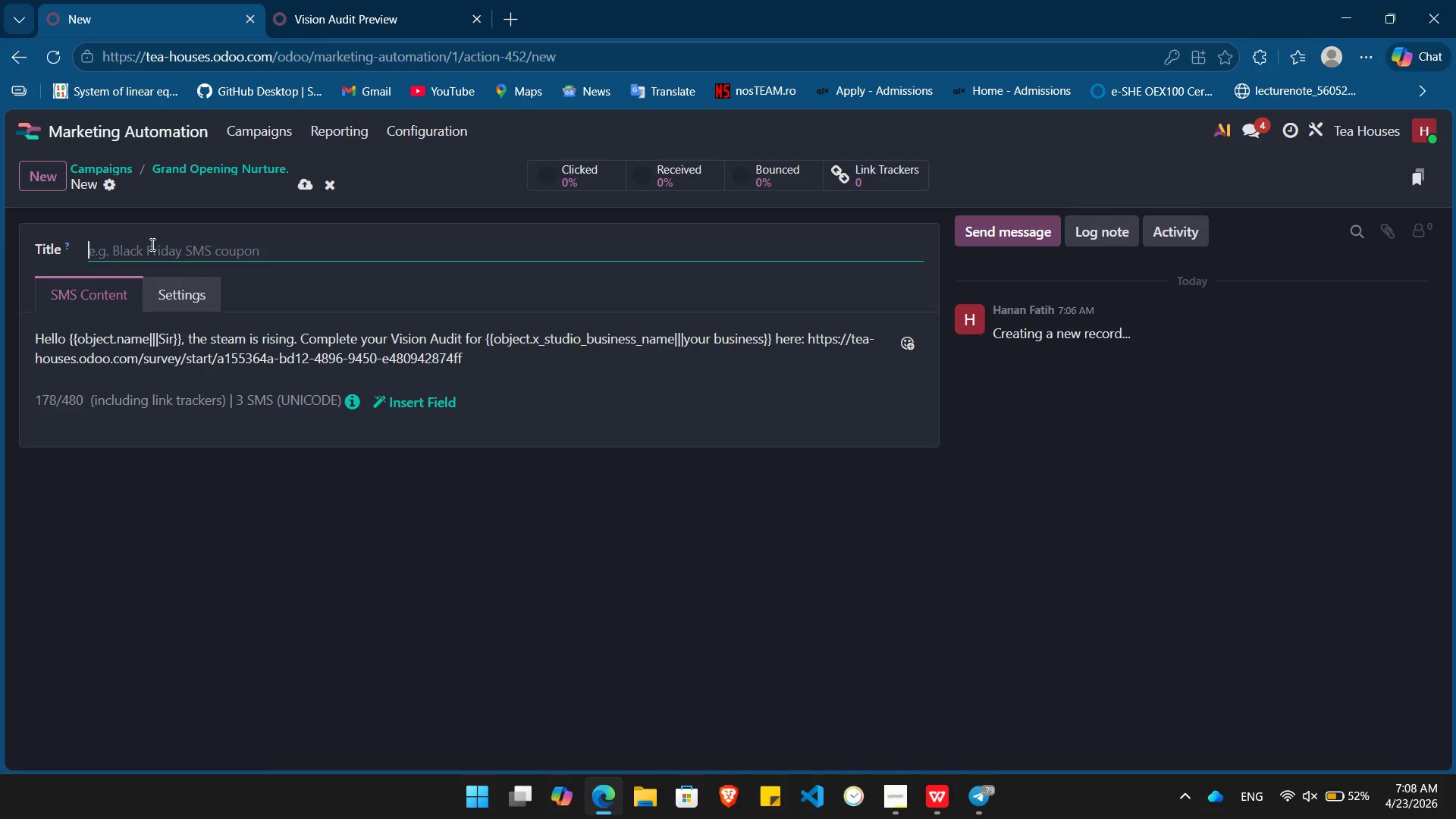 
type(Re)
key(Backspace)
key(Backspace)
type(ision Sudit Reminder)
 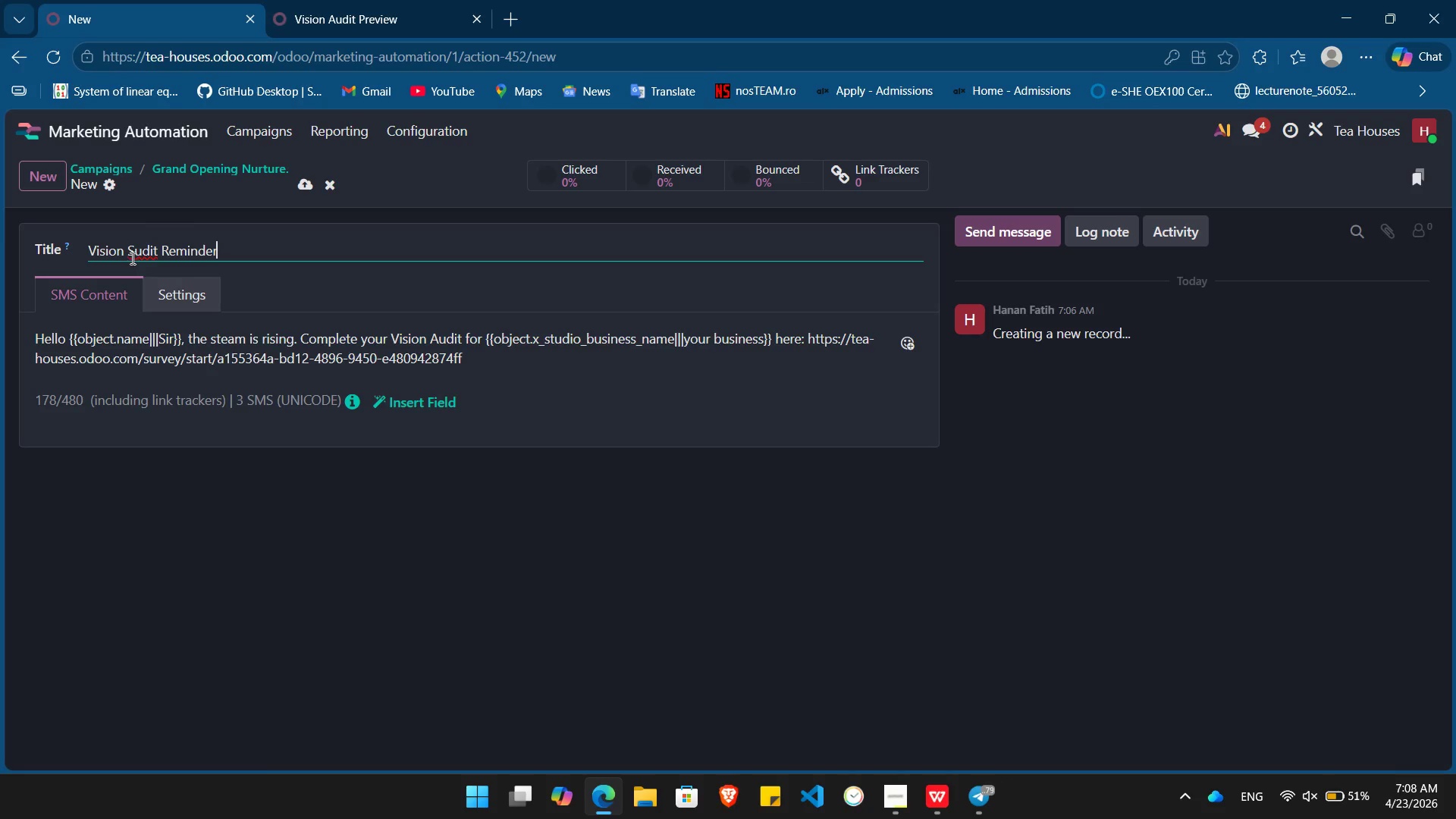 
left_click([134, 256])
 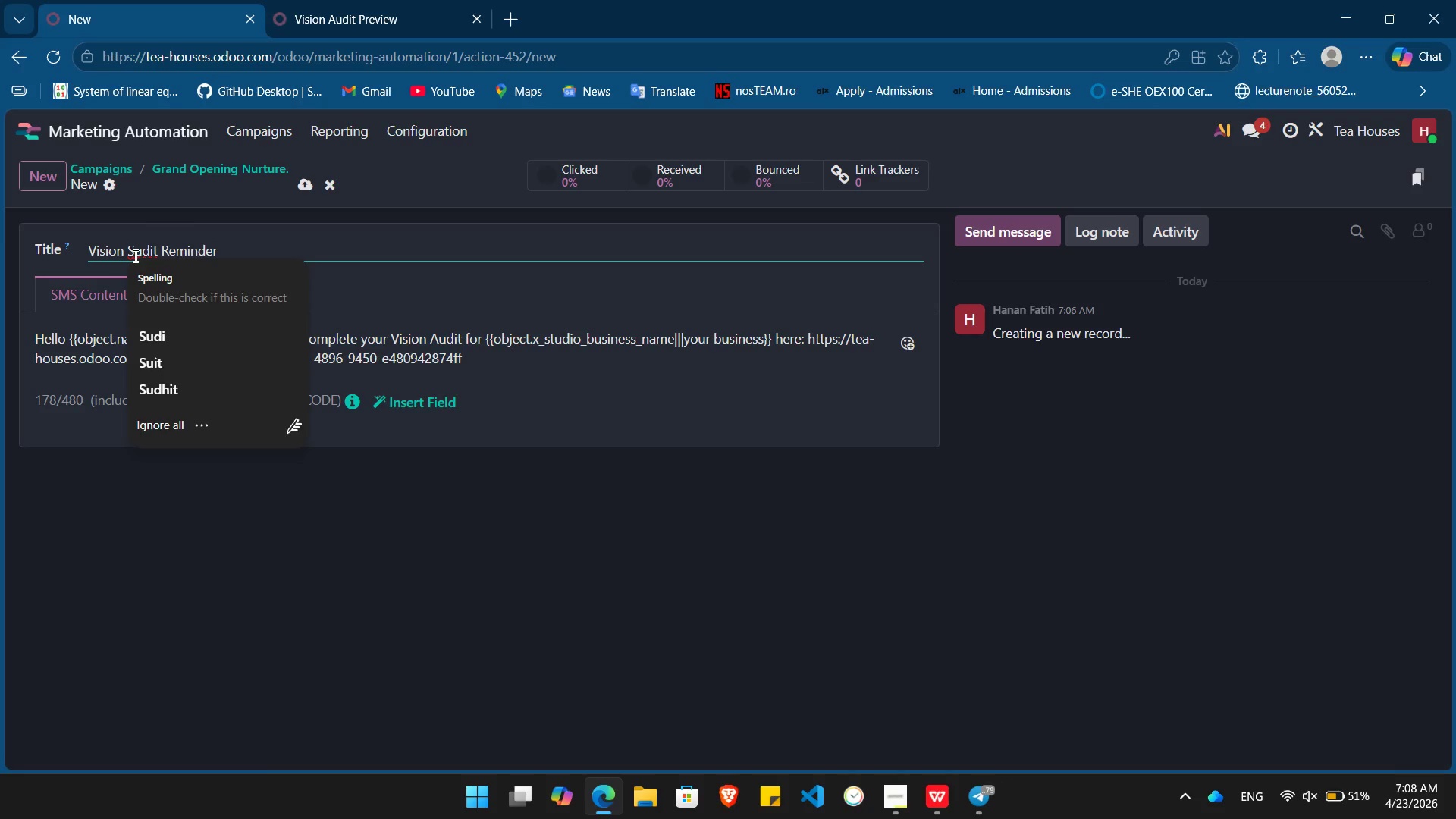 
key(Backspace)
 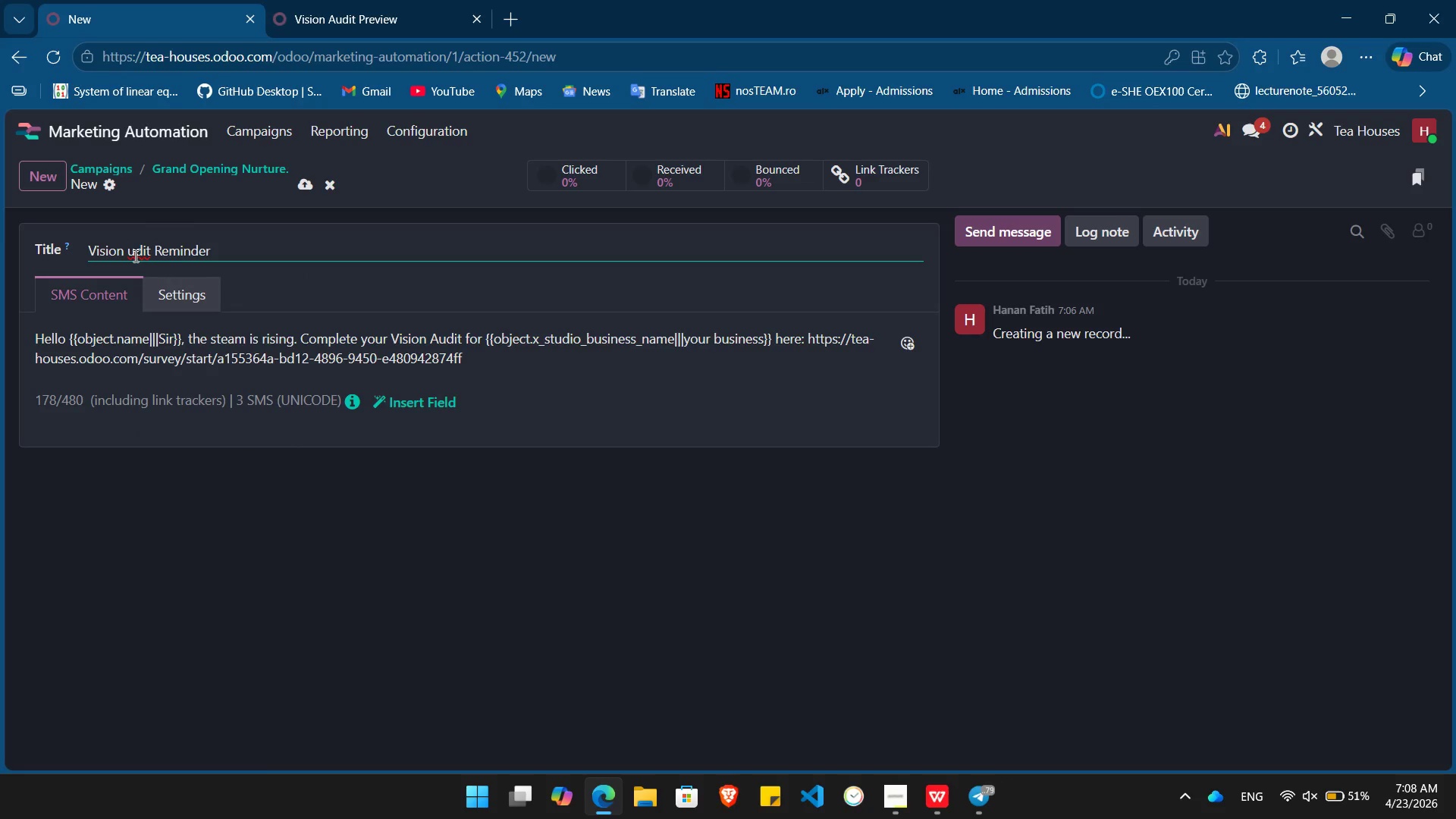 
key(Shift+ShiftLeft)
 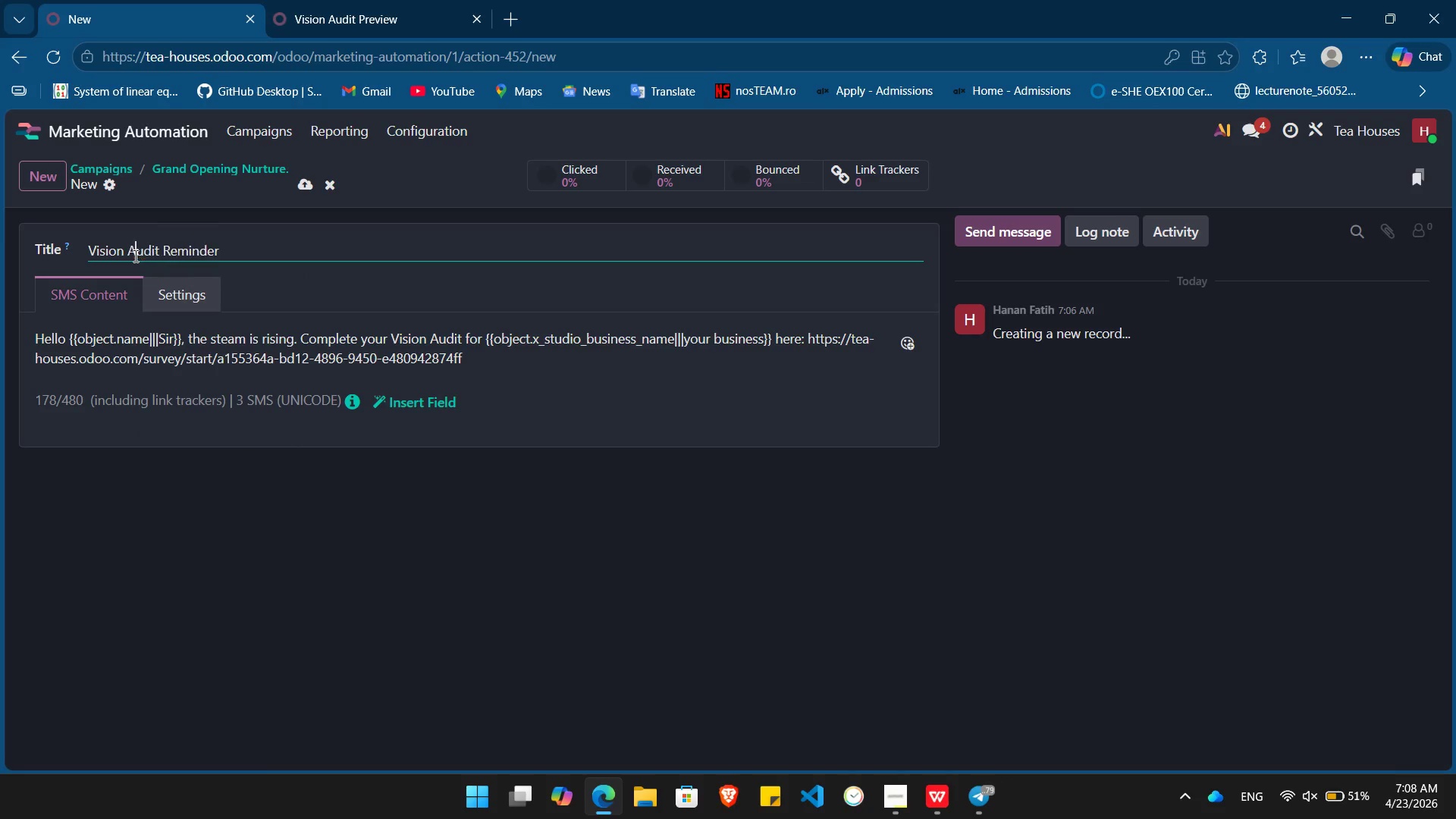 
key(Shift+A)
 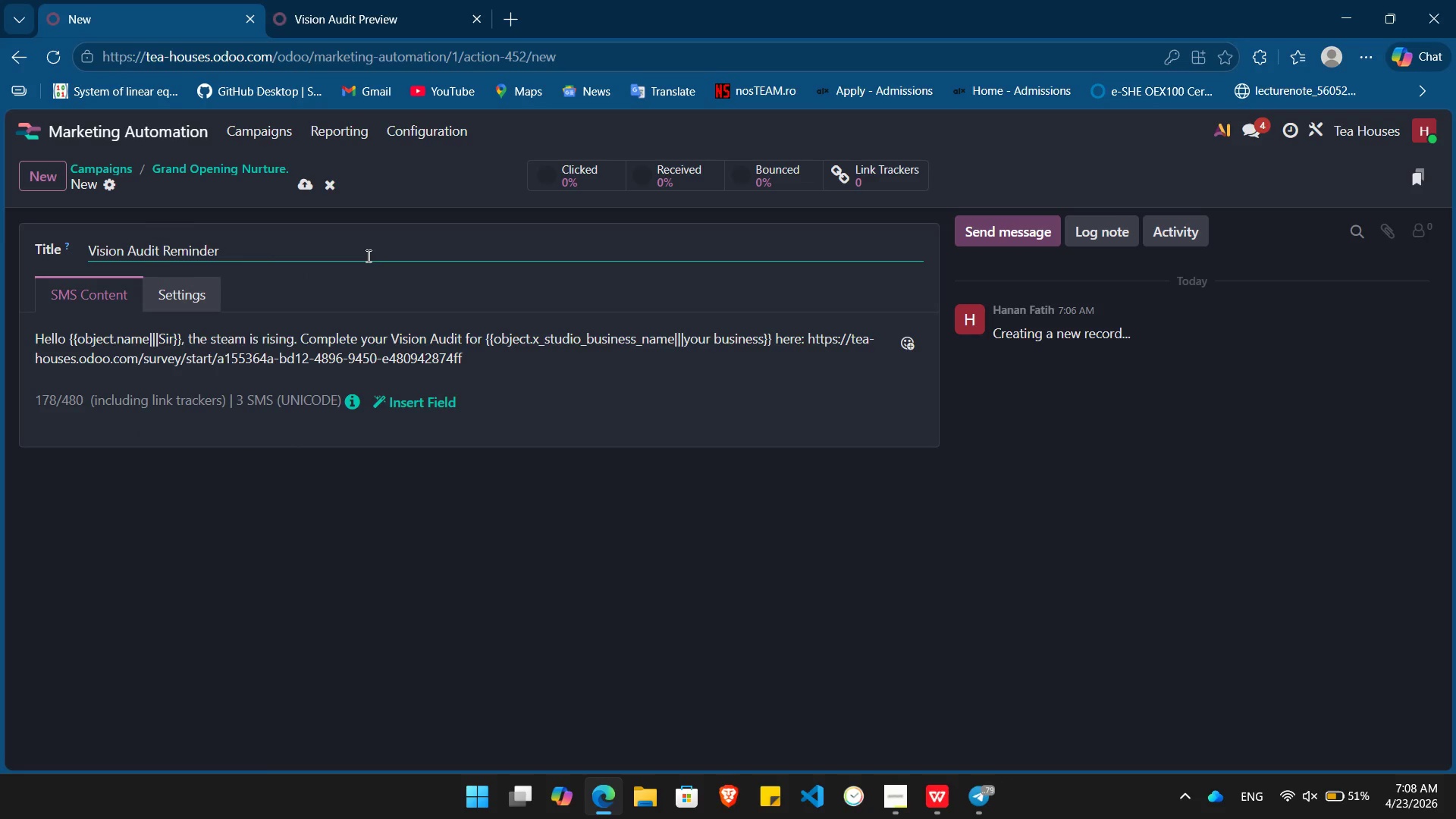 
left_click([367, 256])
 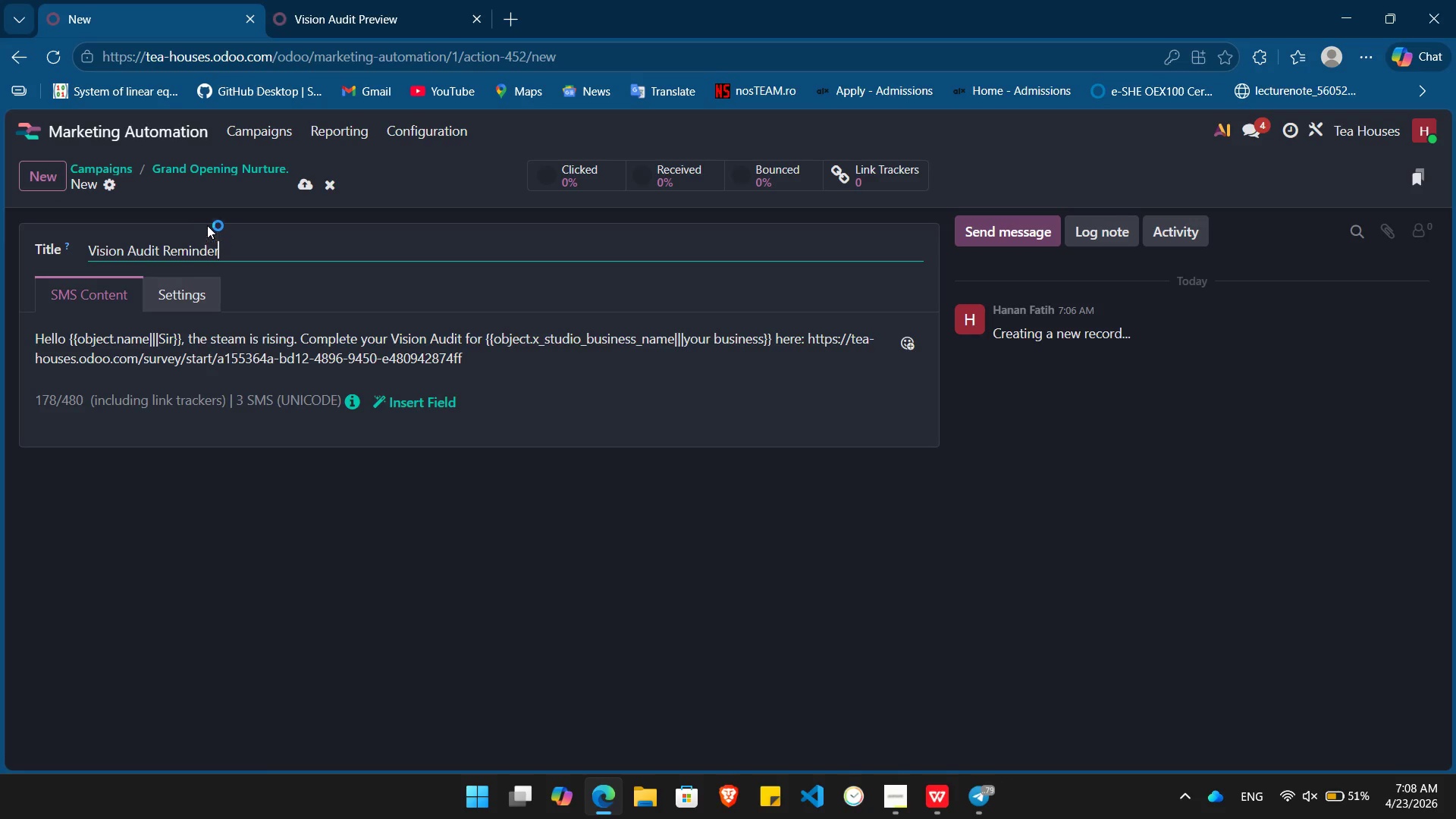 
left_click([173, 295])
 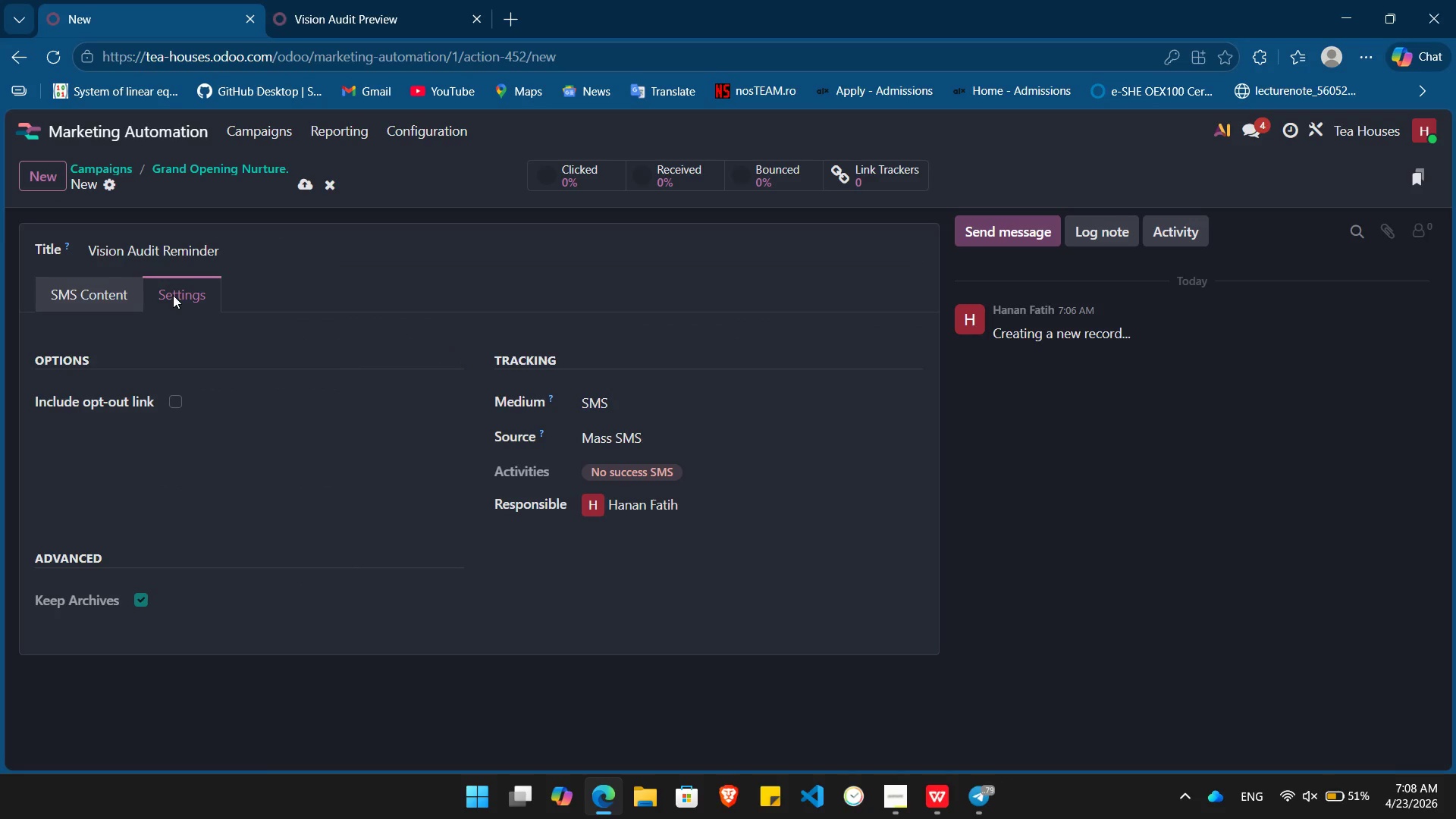 
wait(8.52)
 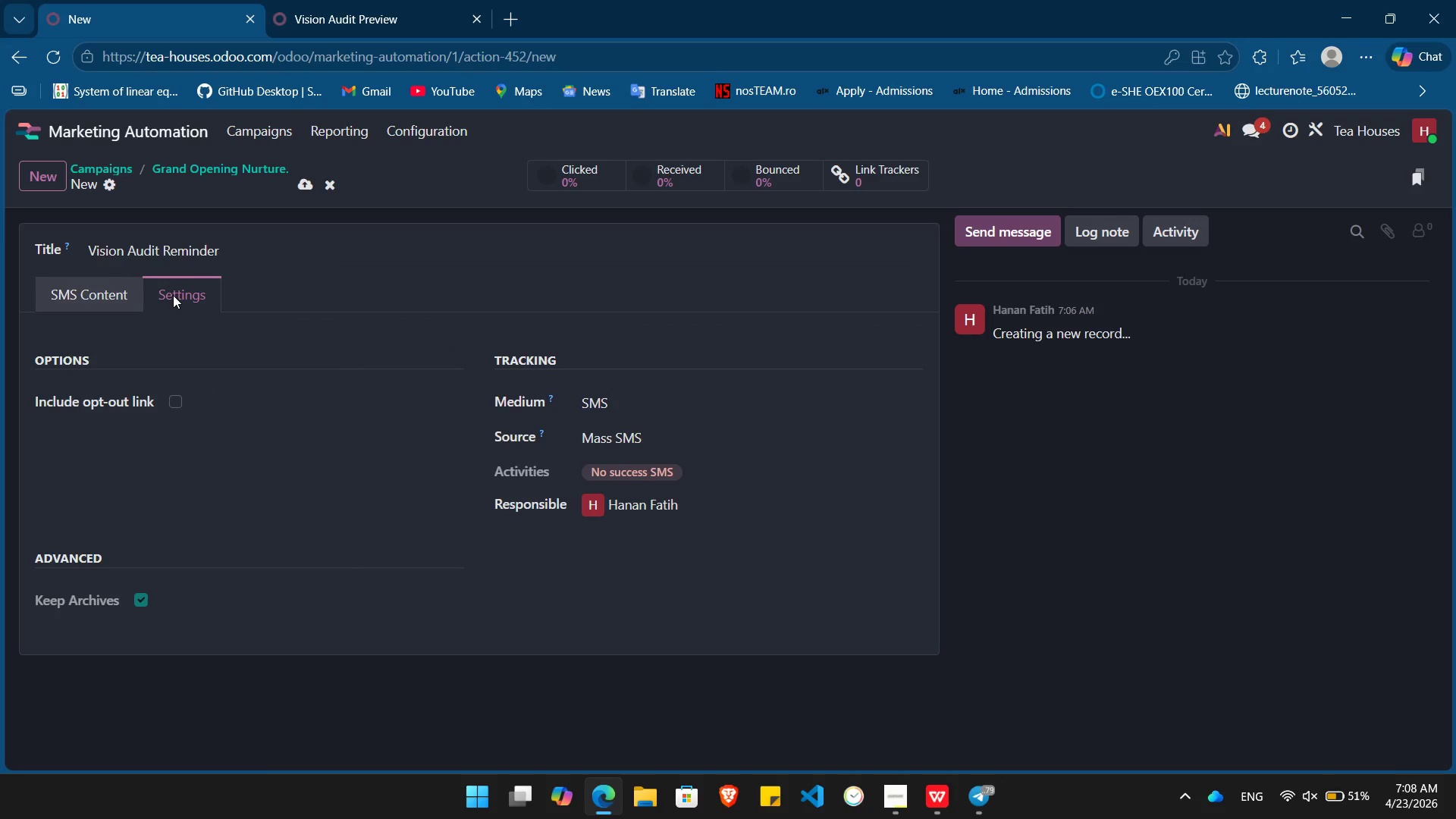 
left_click([17, 61])
 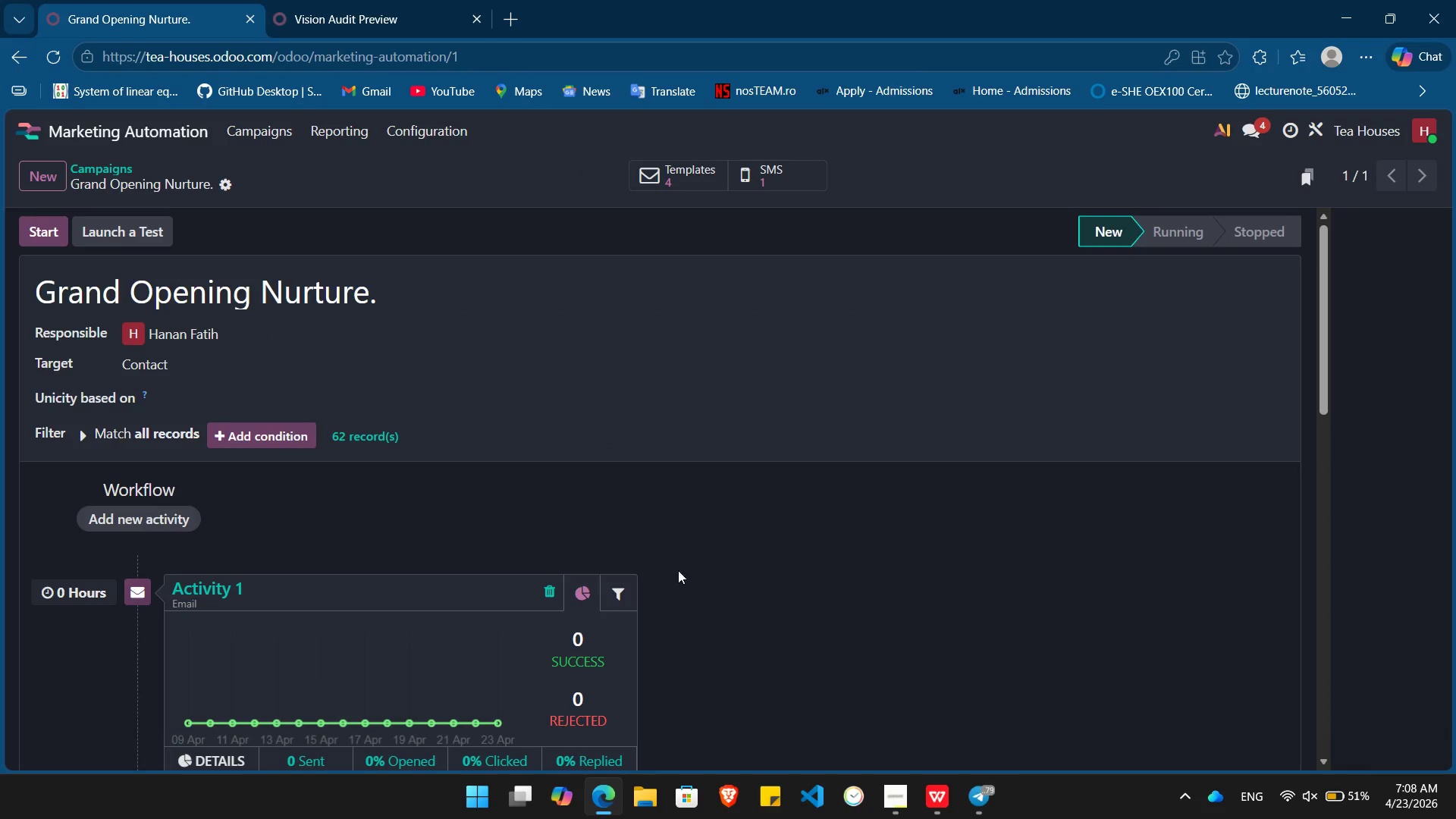 
scroll: coordinate [717, 582], scroll_direction: down, amount: 14.0
 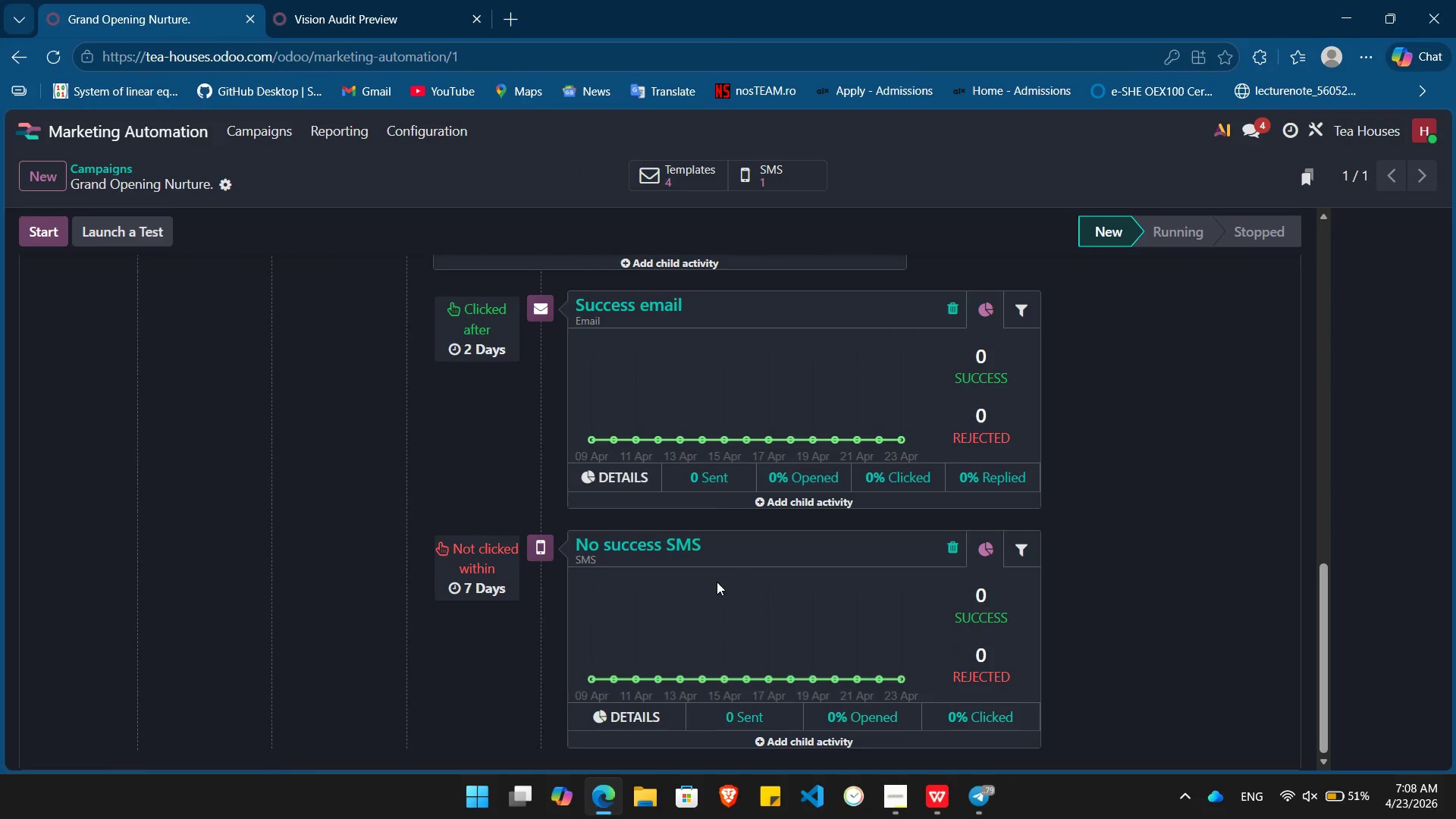 
scroll: coordinate [743, 604], scroll_direction: up, amount: 12.0
 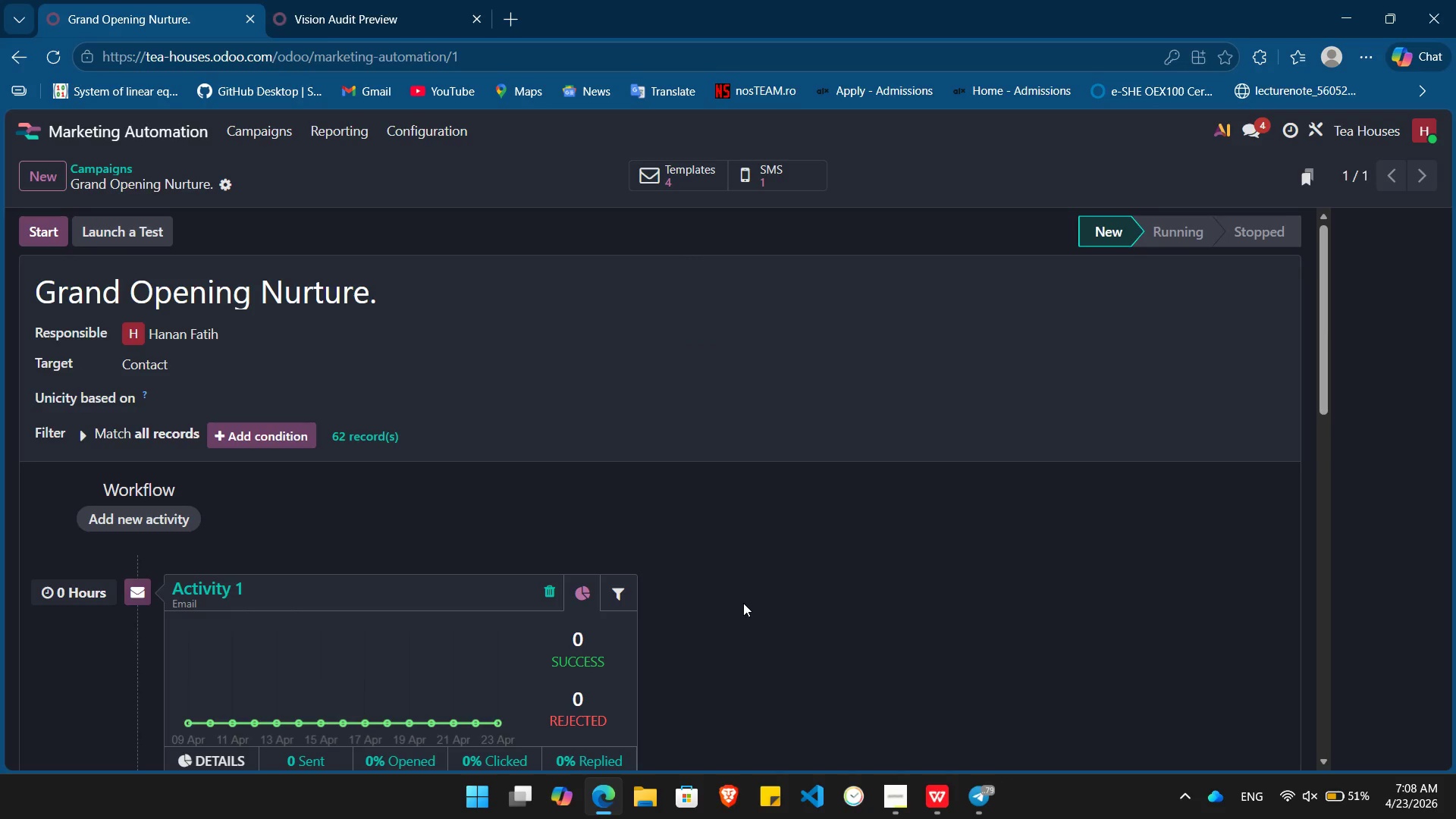 
key(PrintScreen)
 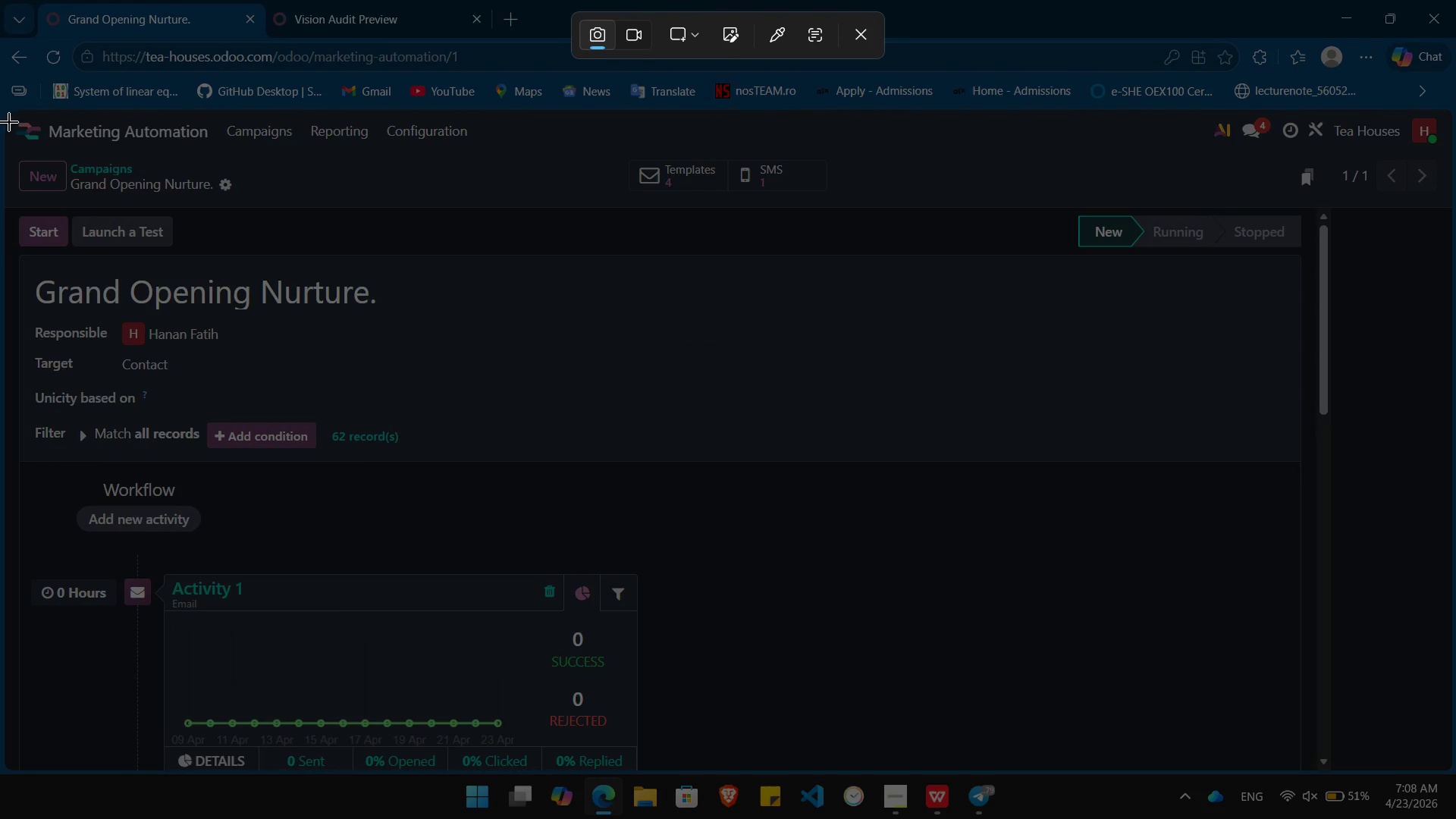 
left_click_drag(start_coordinate=[14, 111], to_coordinate=[1455, 768])
 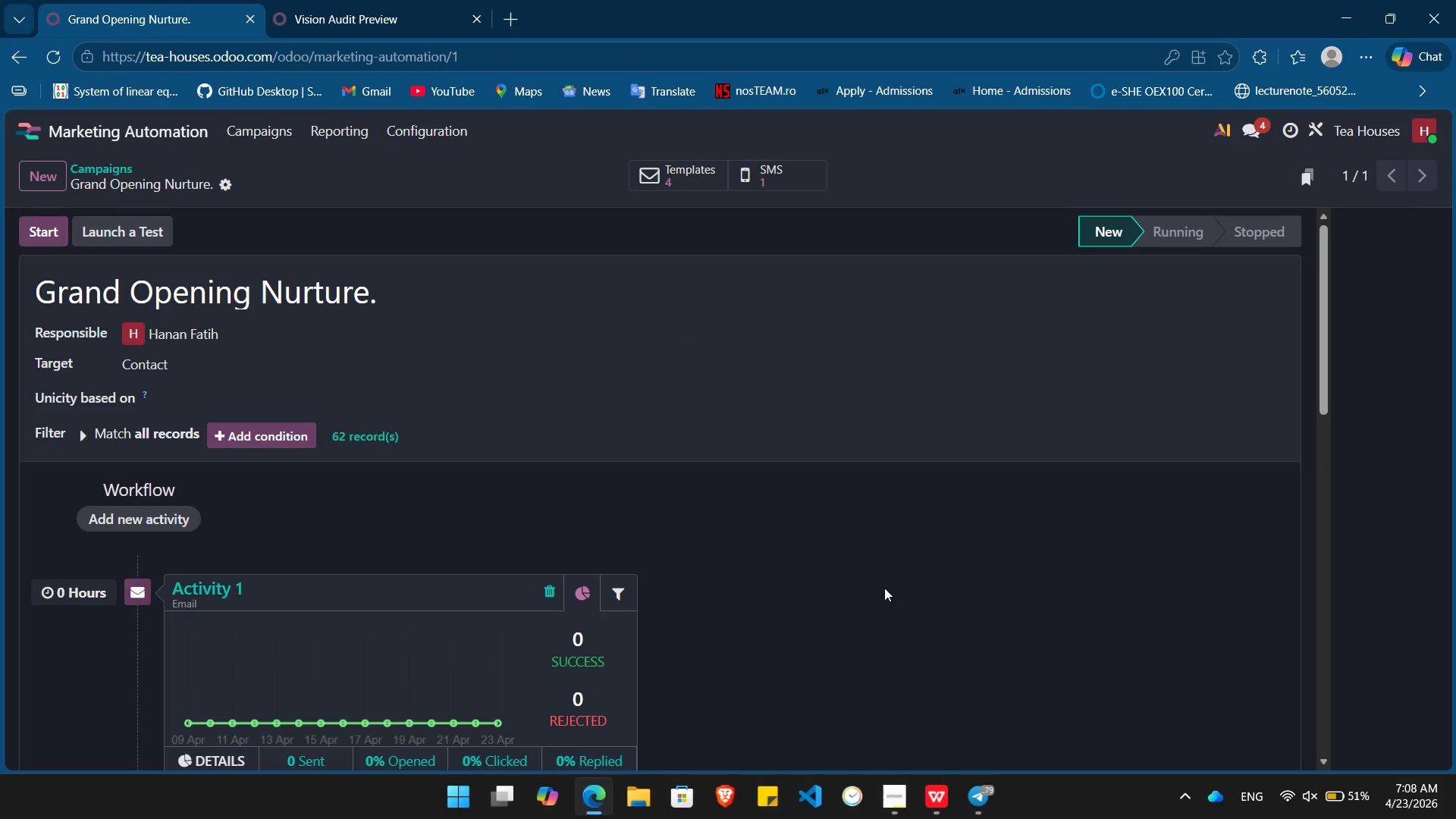 
scroll: coordinate [884, 588], scroll_direction: down, amount: 5.0
 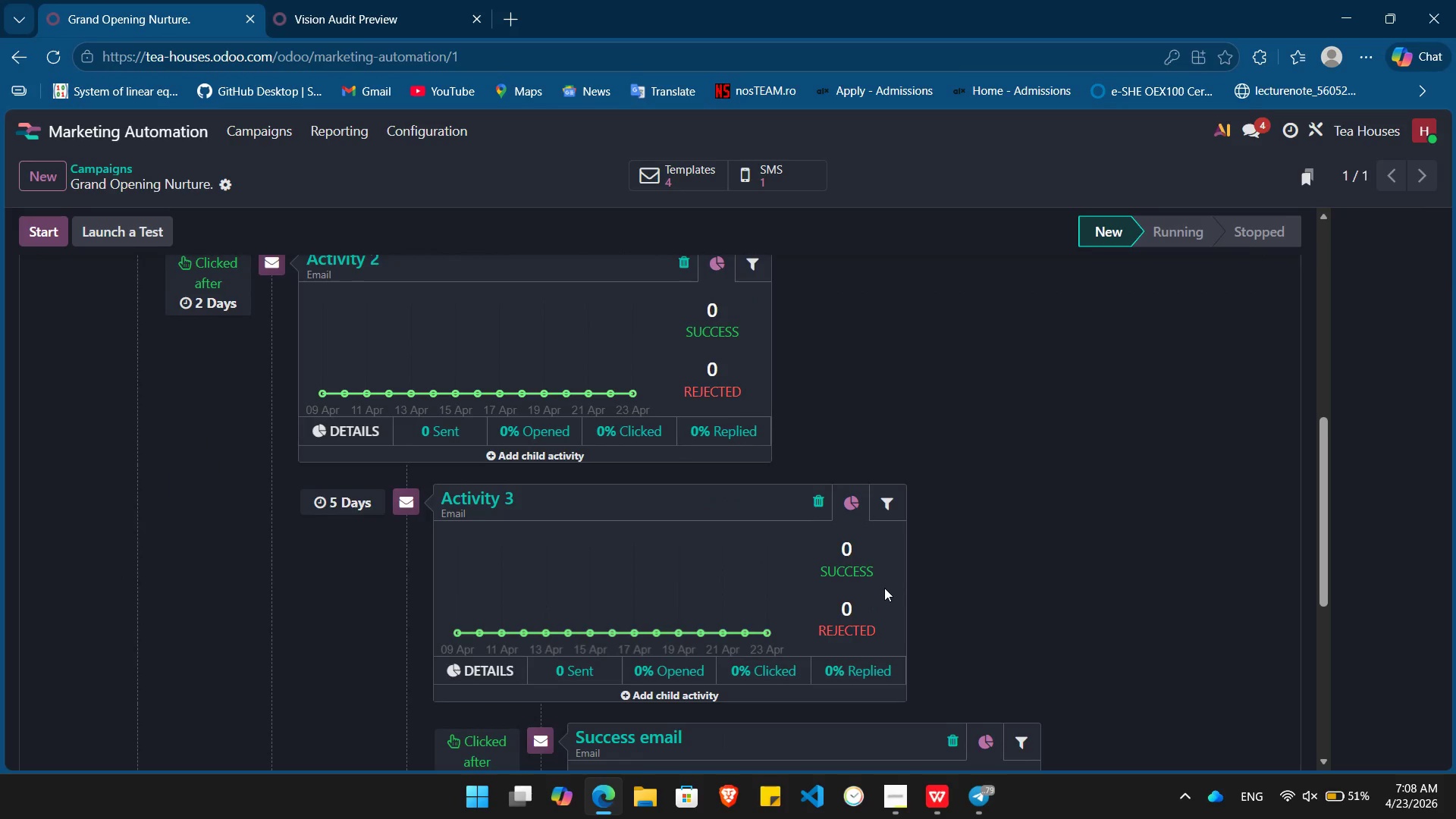 
scroll: coordinate [884, 588], scroll_direction: none, amount: 0.0
 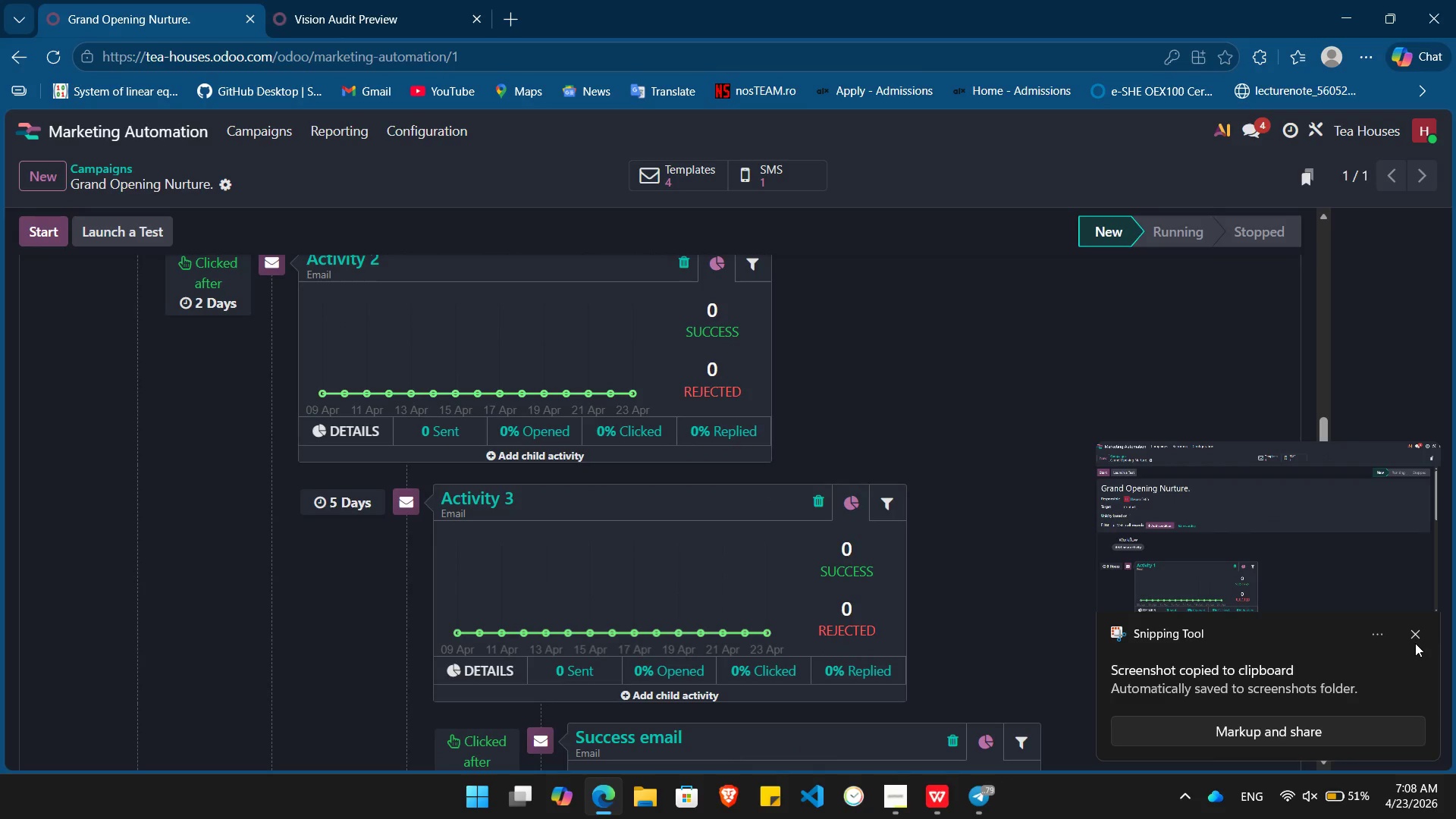 
left_click([1416, 634])
 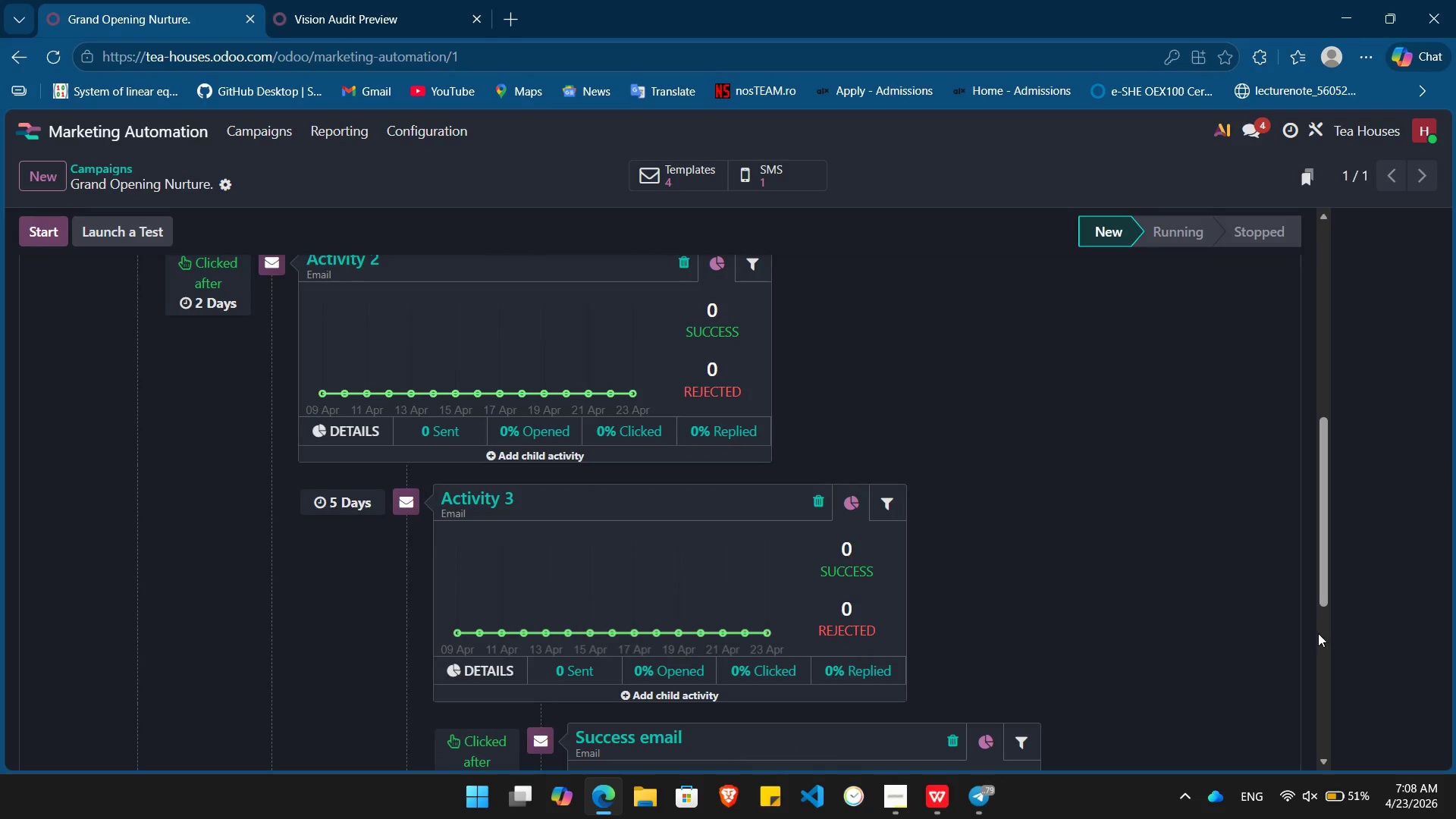 
key(PrintScreen)
 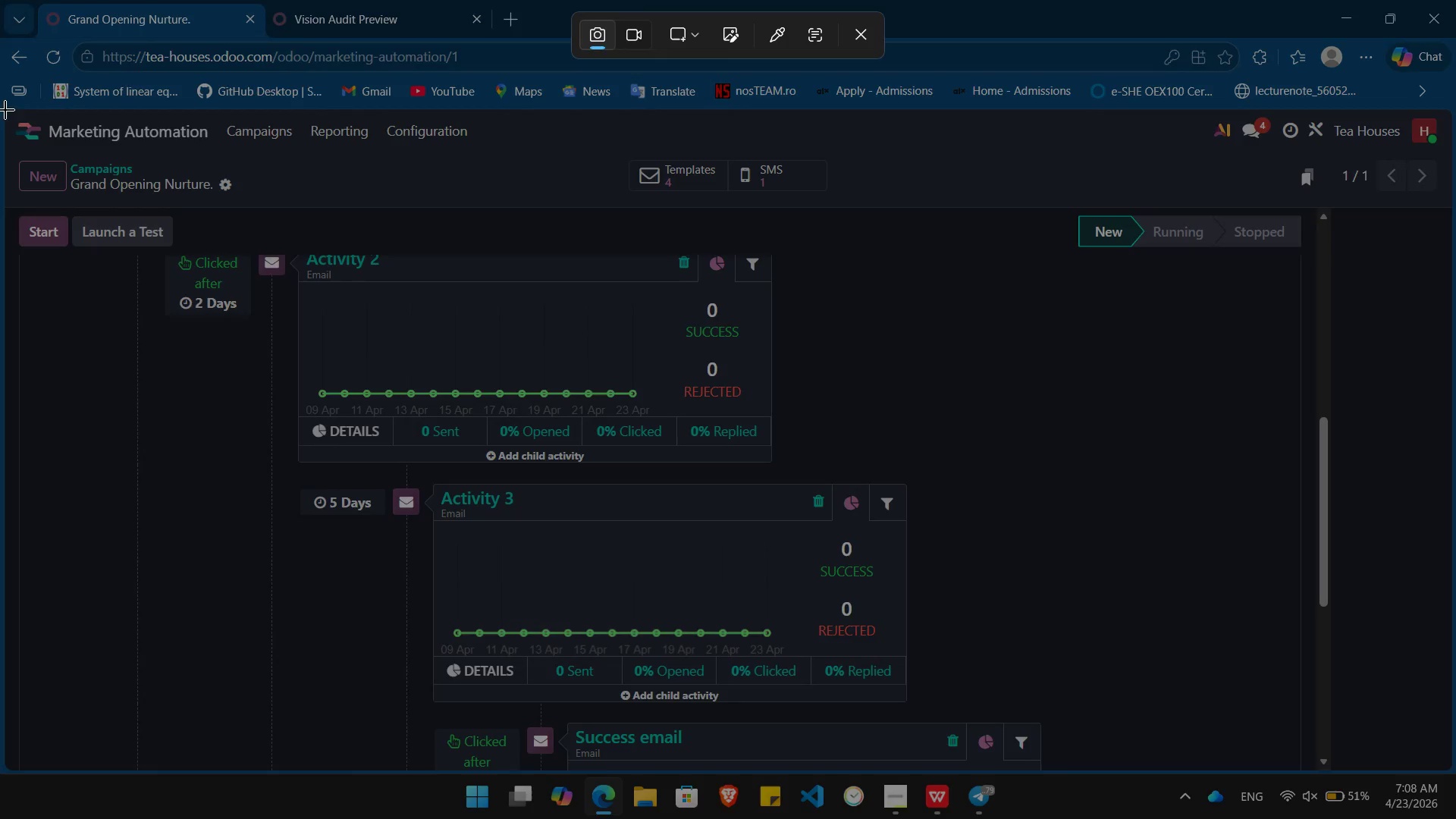 
left_click_drag(start_coordinate=[7, 112], to_coordinate=[1455, 766])
 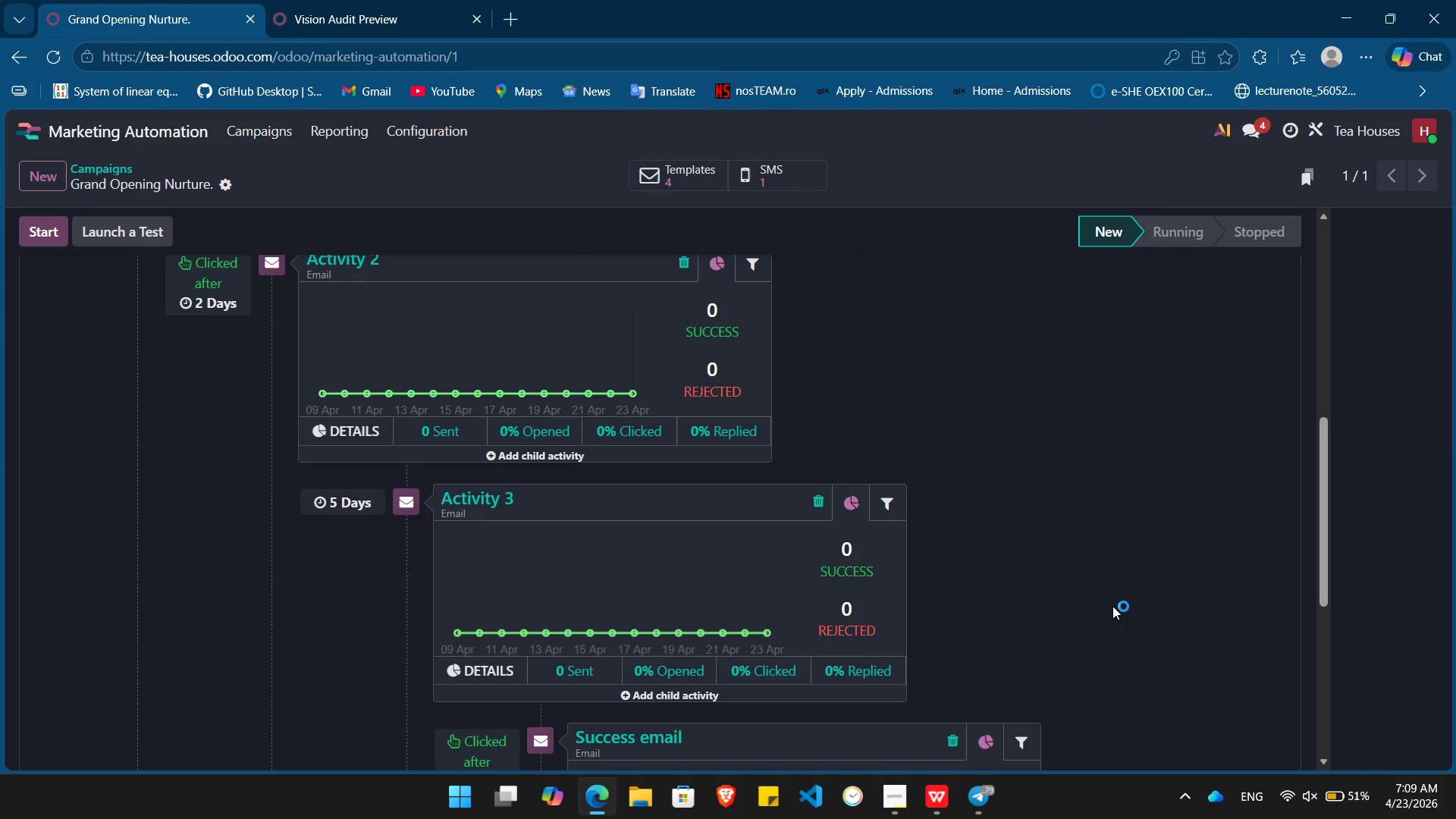 
scroll: coordinate [1112, 606], scroll_direction: down, amount: 2.0
 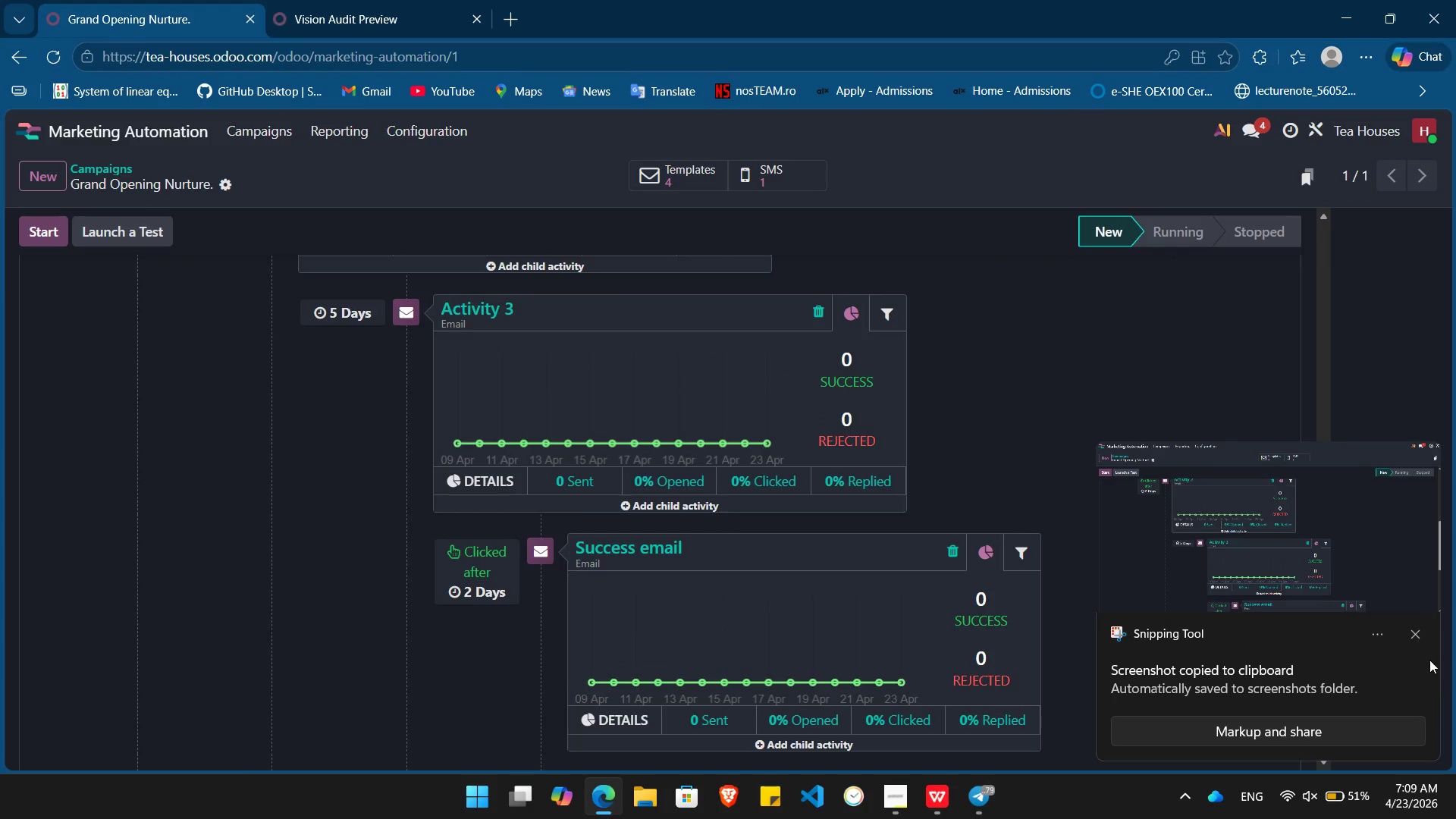 
left_click([1420, 631])
 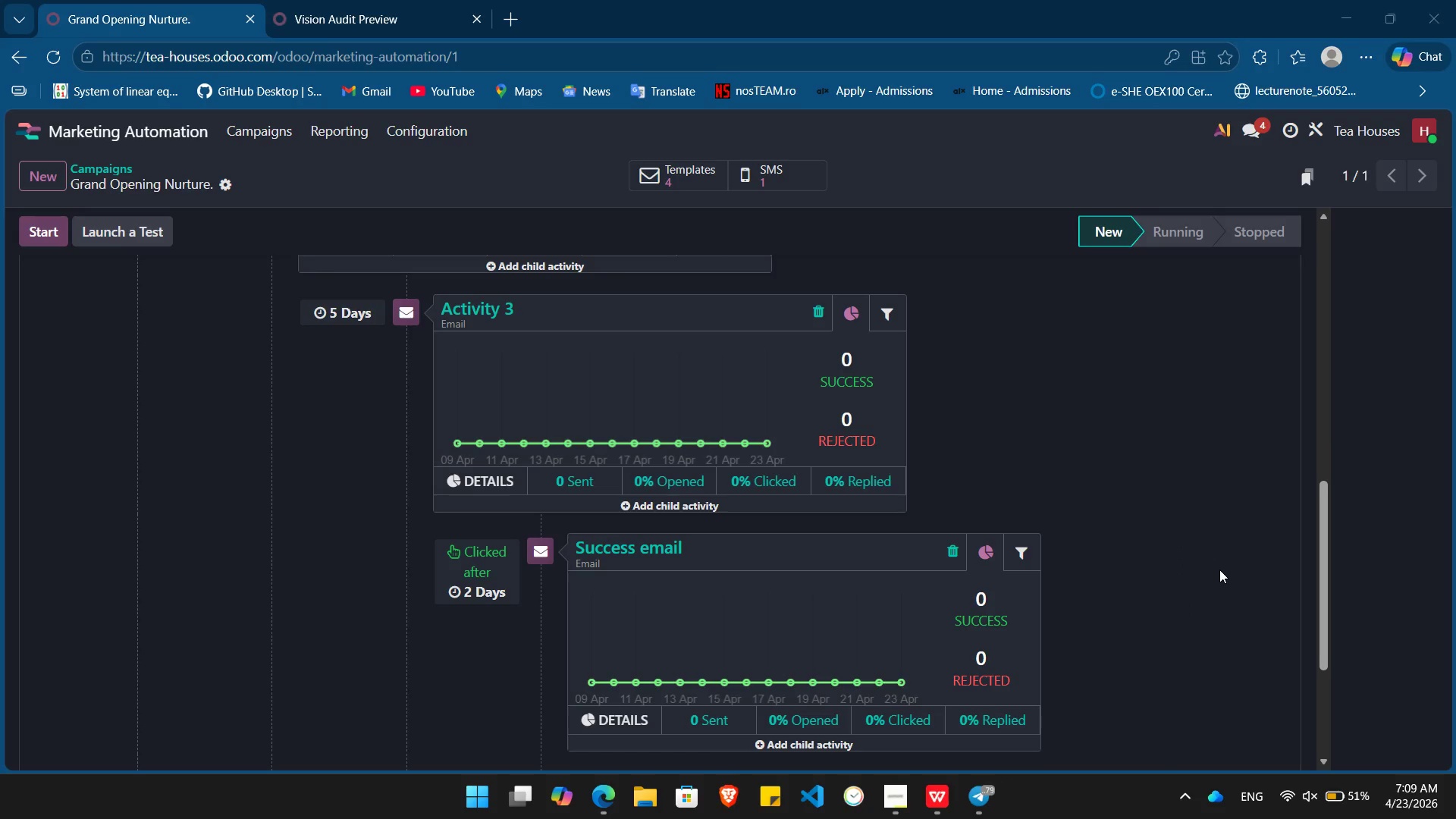 
scroll: coordinate [1219, 569], scroll_direction: down, amount: 2.0
 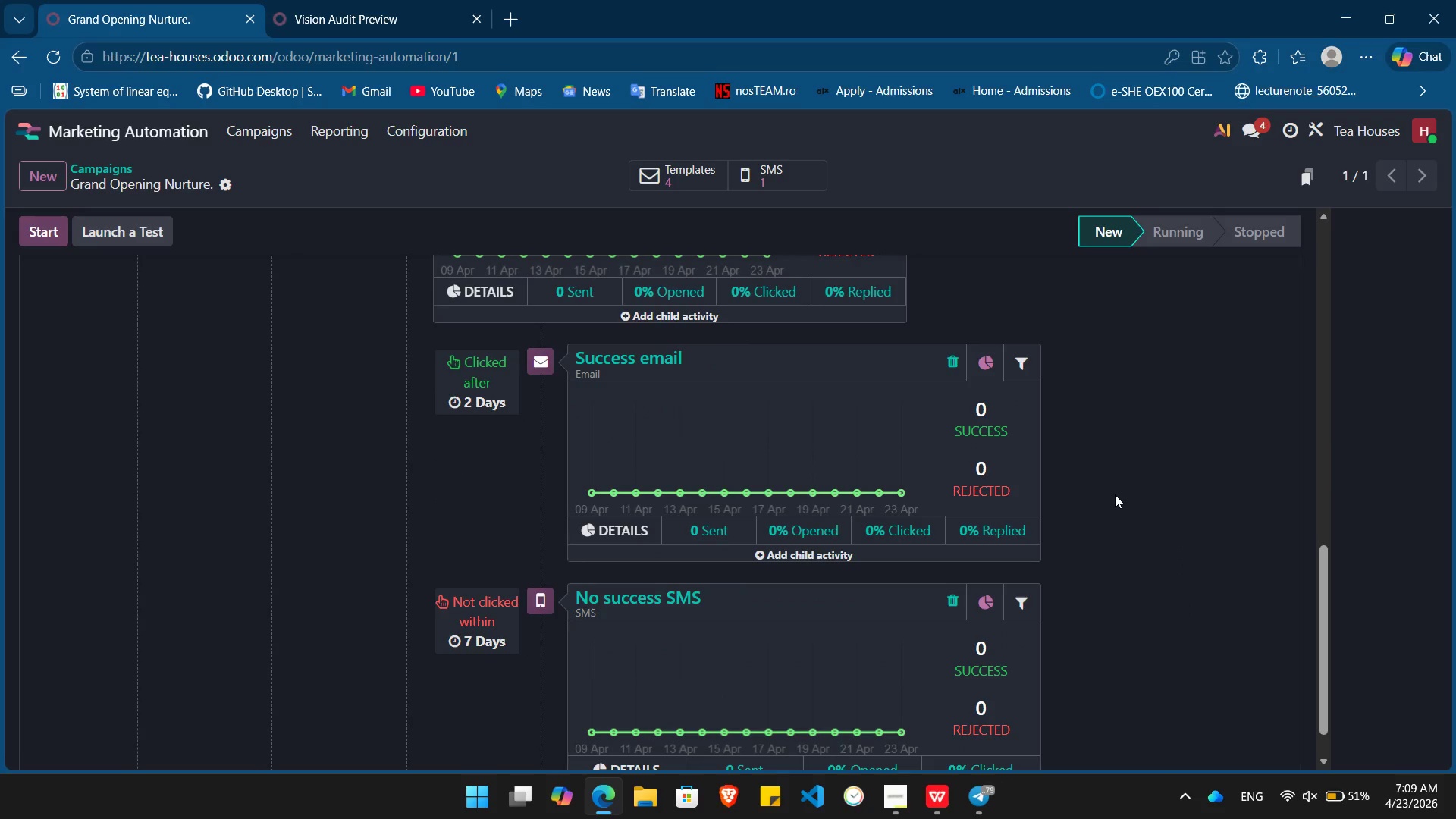 
key(PrintScreen)
 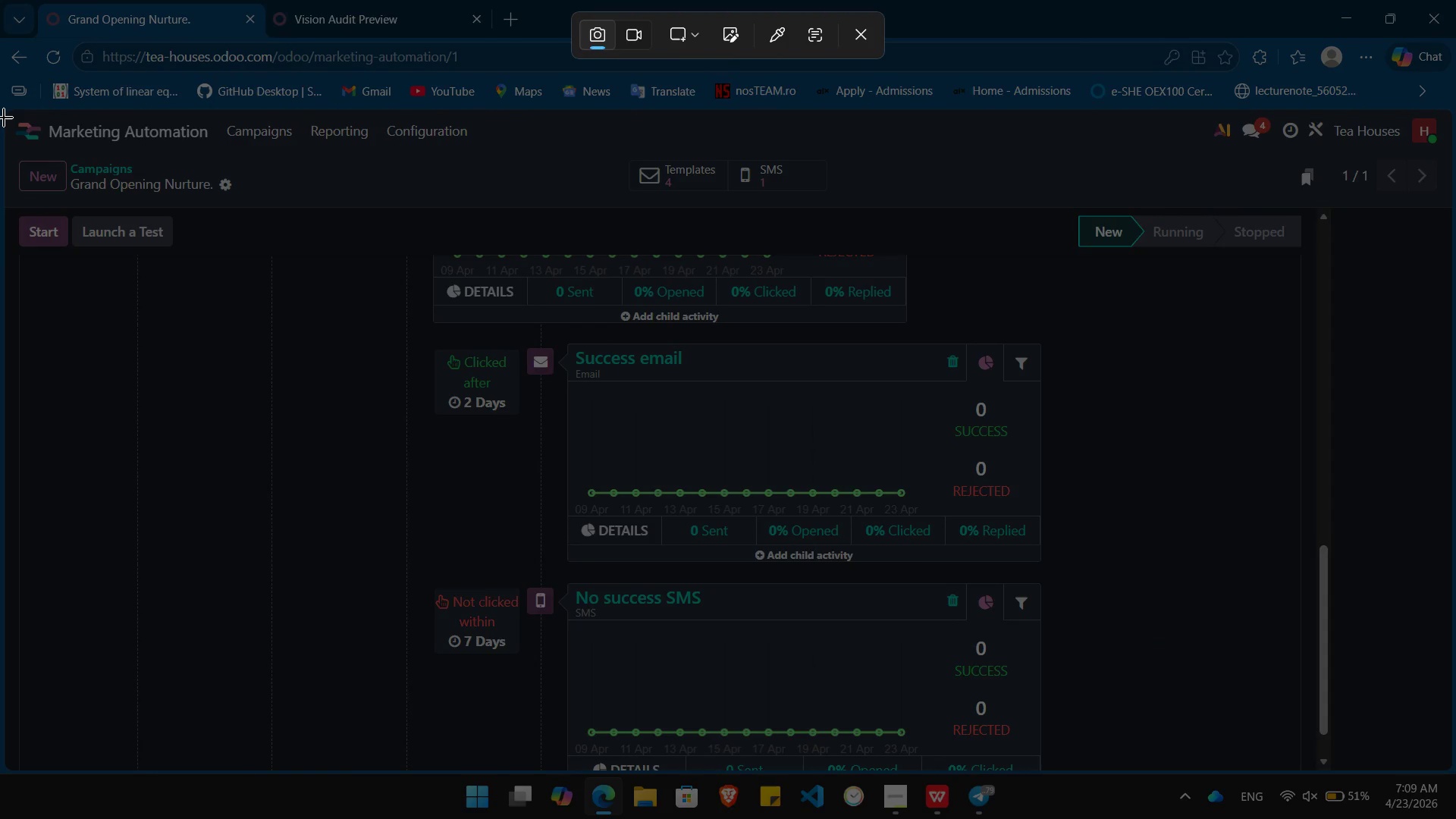 
left_click_drag(start_coordinate=[10, 113], to_coordinate=[1454, 774])
 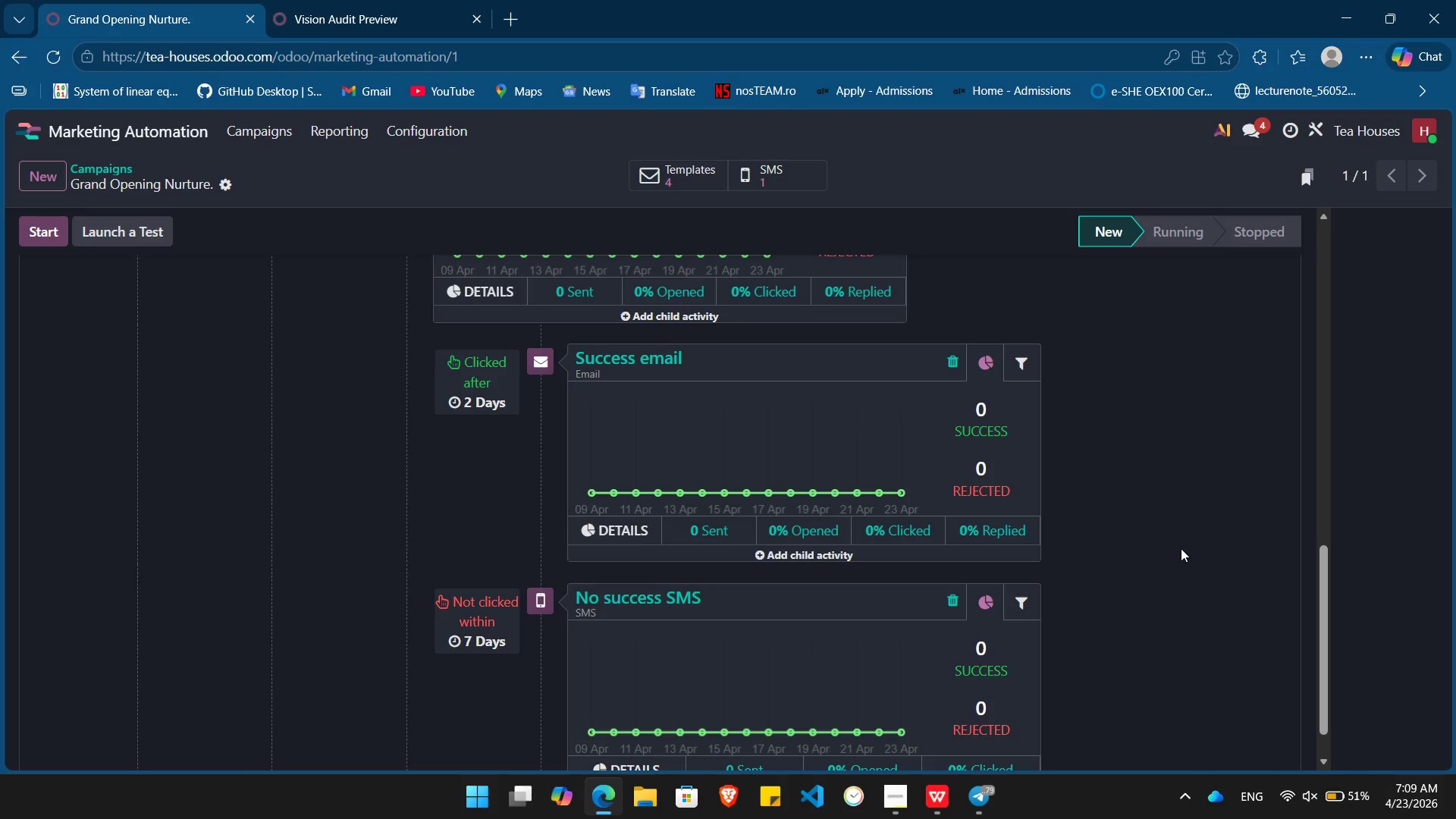 
wait(17.62)
 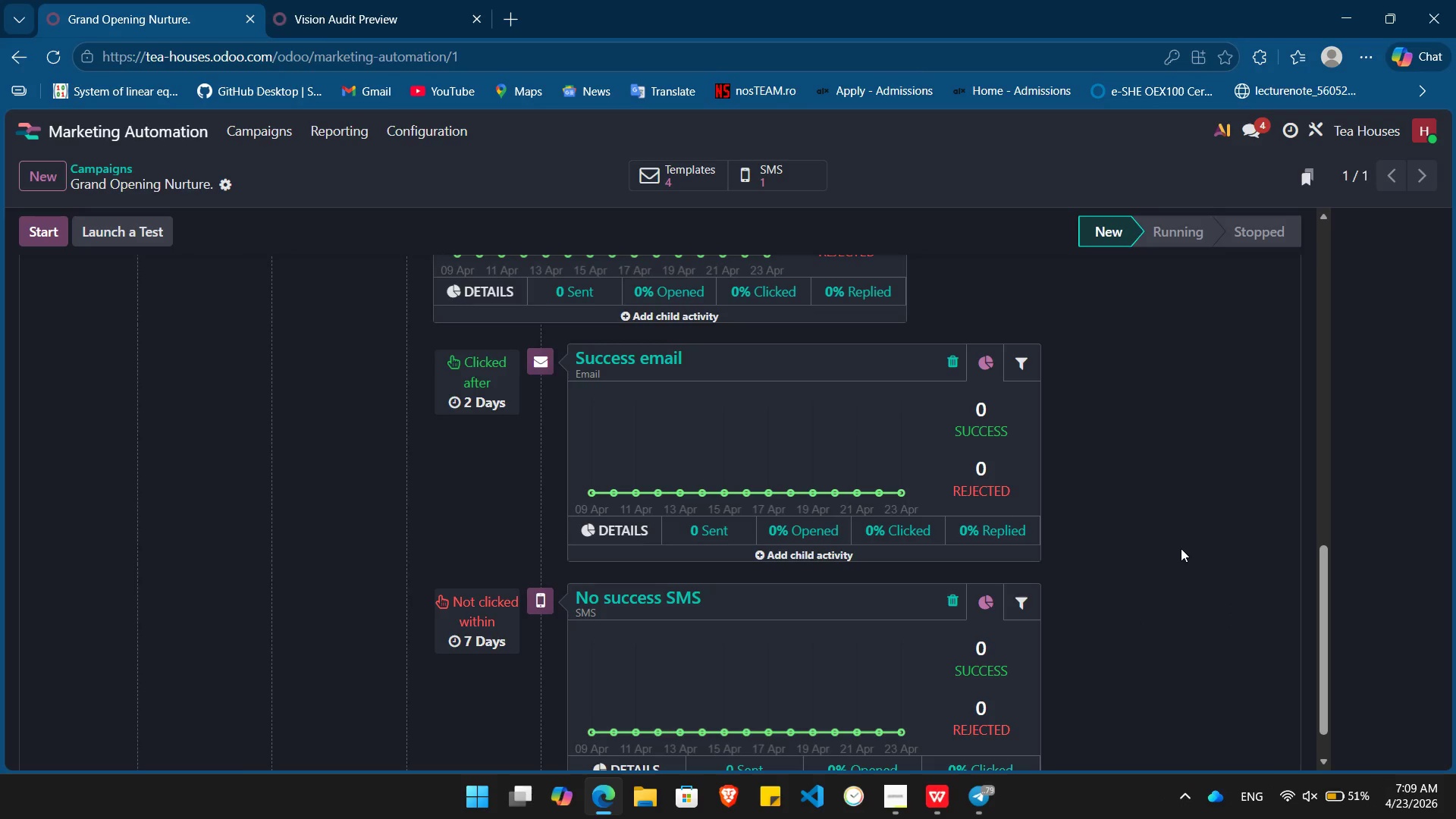 
left_click([99, 234])
 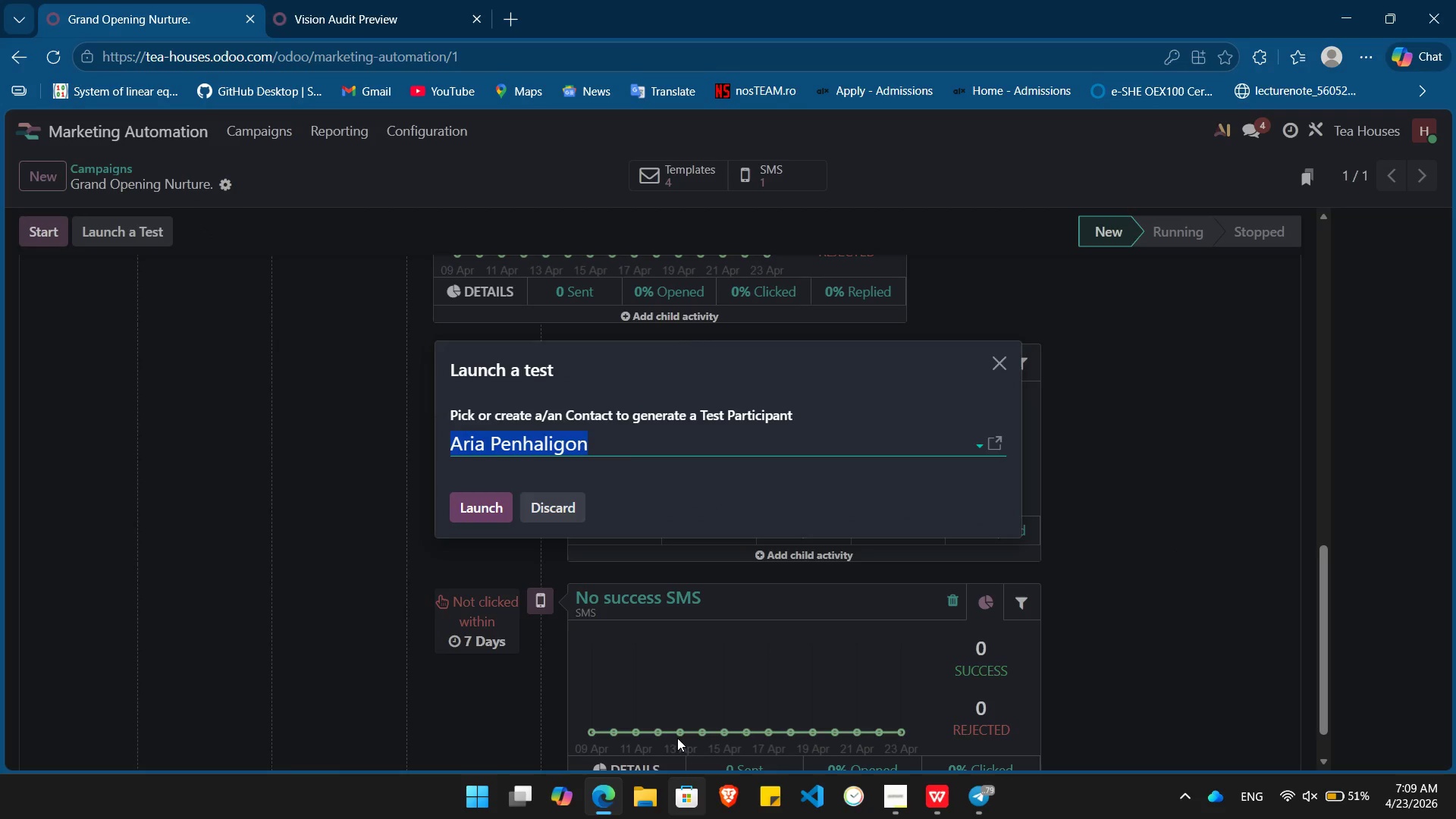 
left_click([471, 503])
 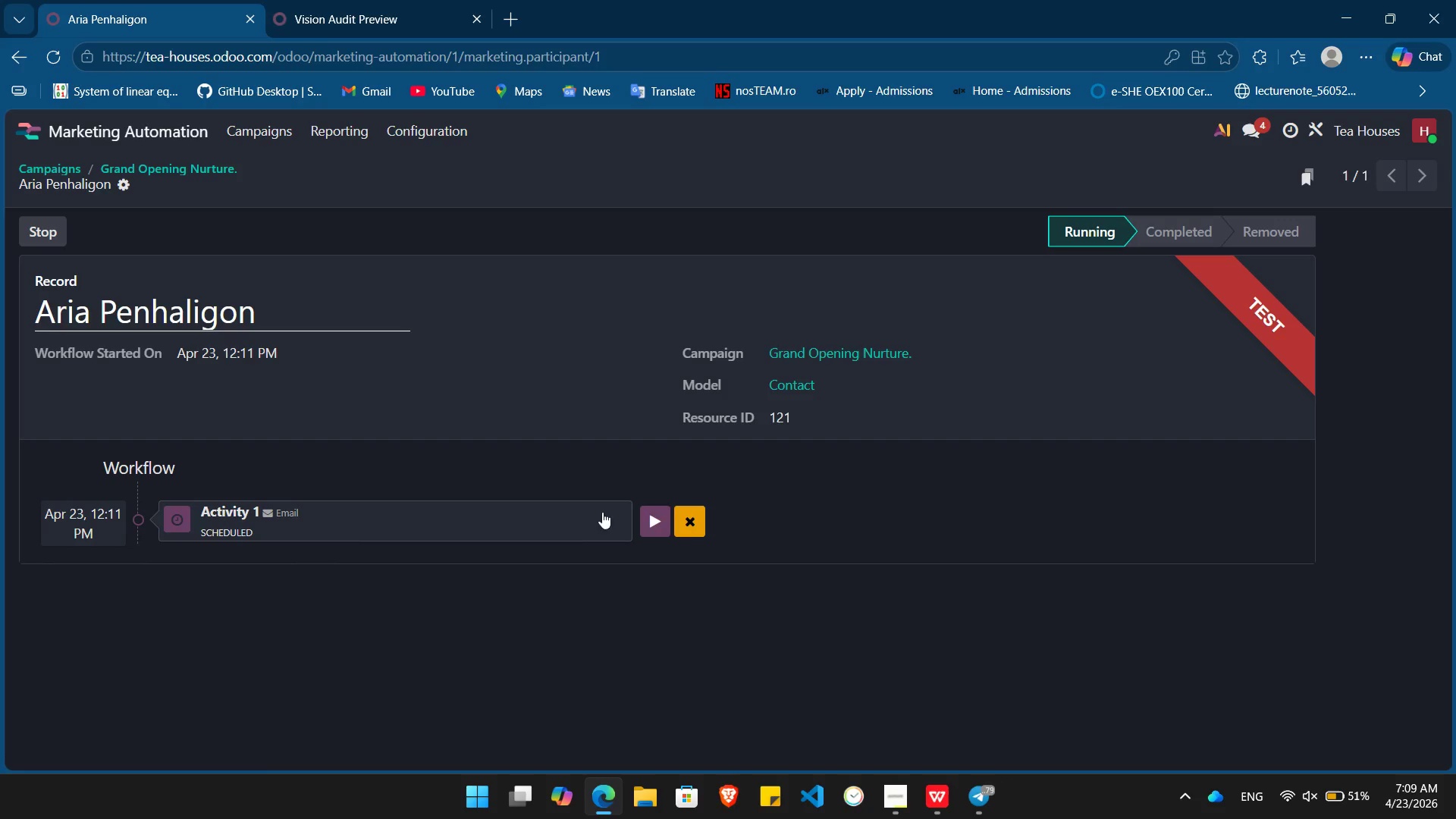 
left_click([657, 519])
 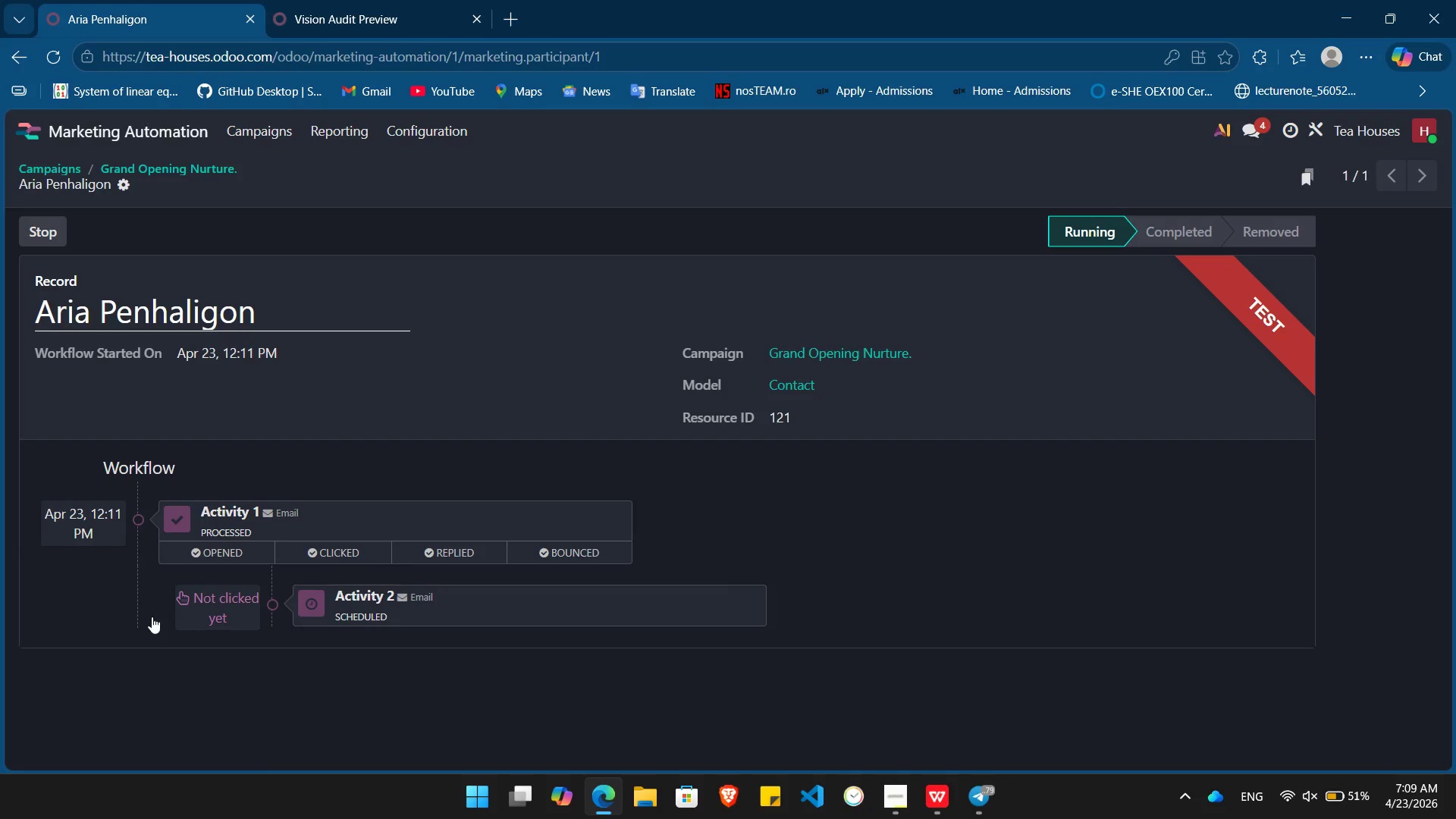 
wait(7.06)
 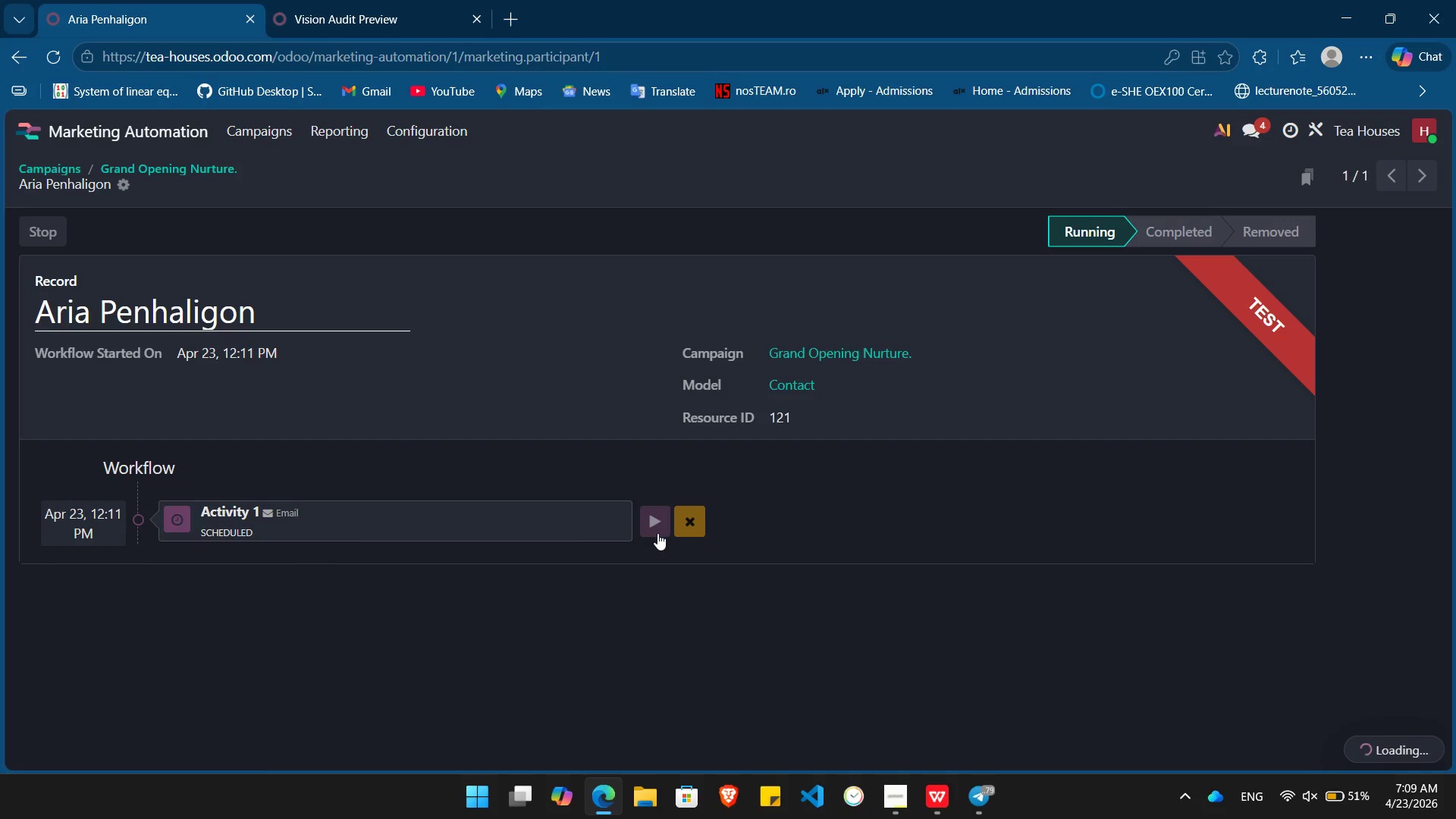 
left_click([444, 604])
 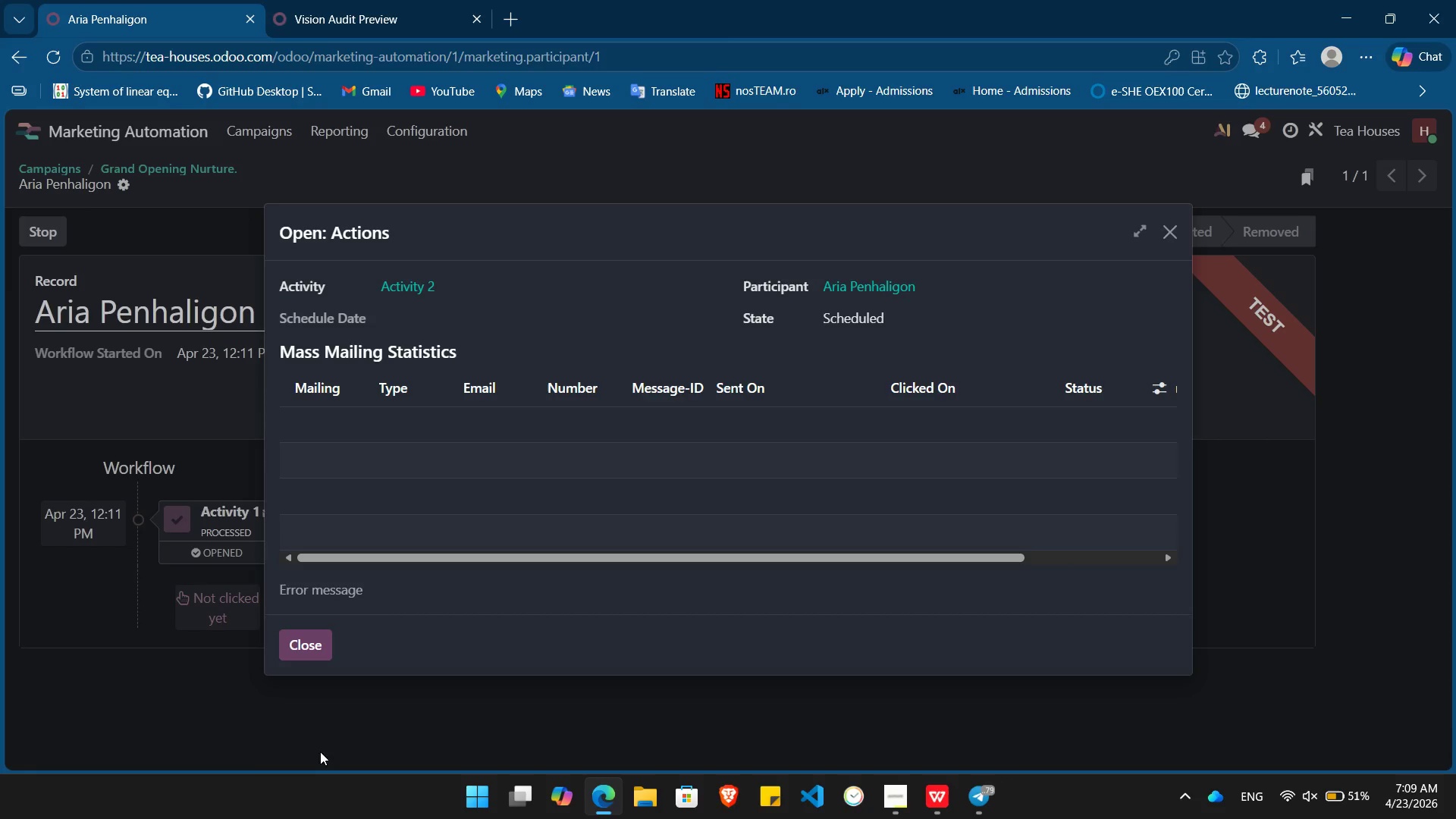 
left_click([294, 639])
 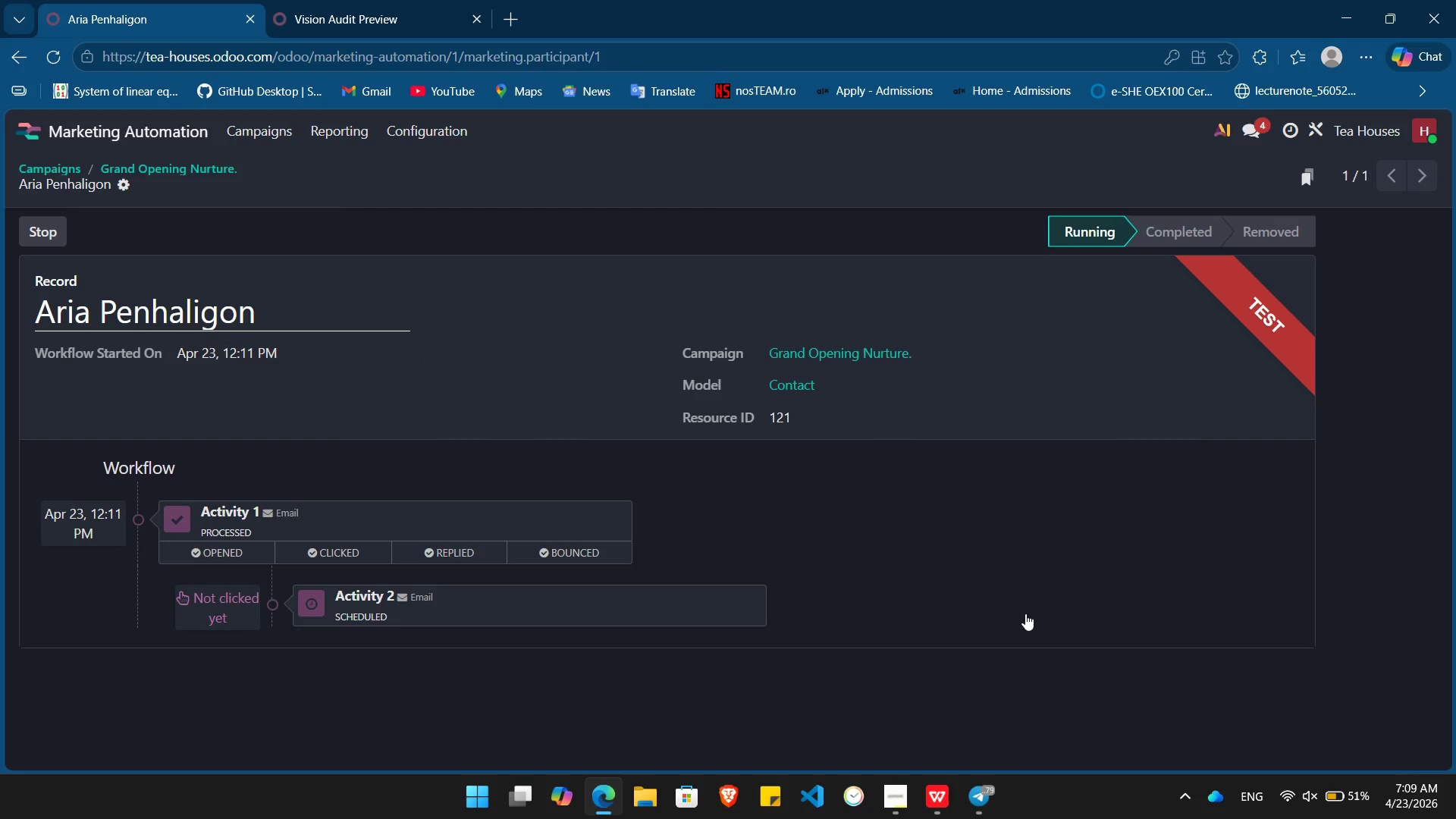 
key(PrintScreen)
 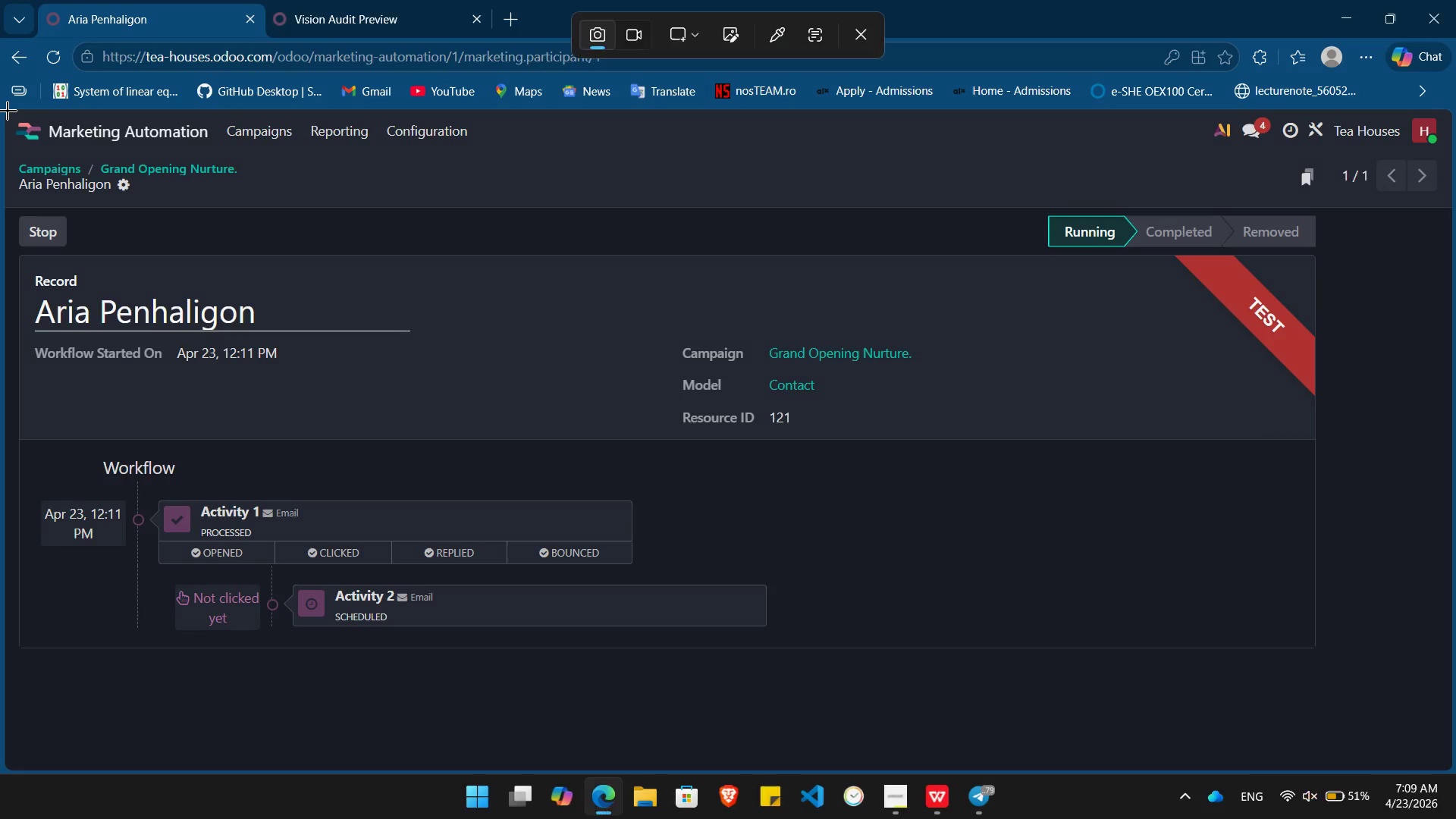 
left_click_drag(start_coordinate=[8, 108], to_coordinate=[1447, 764])
 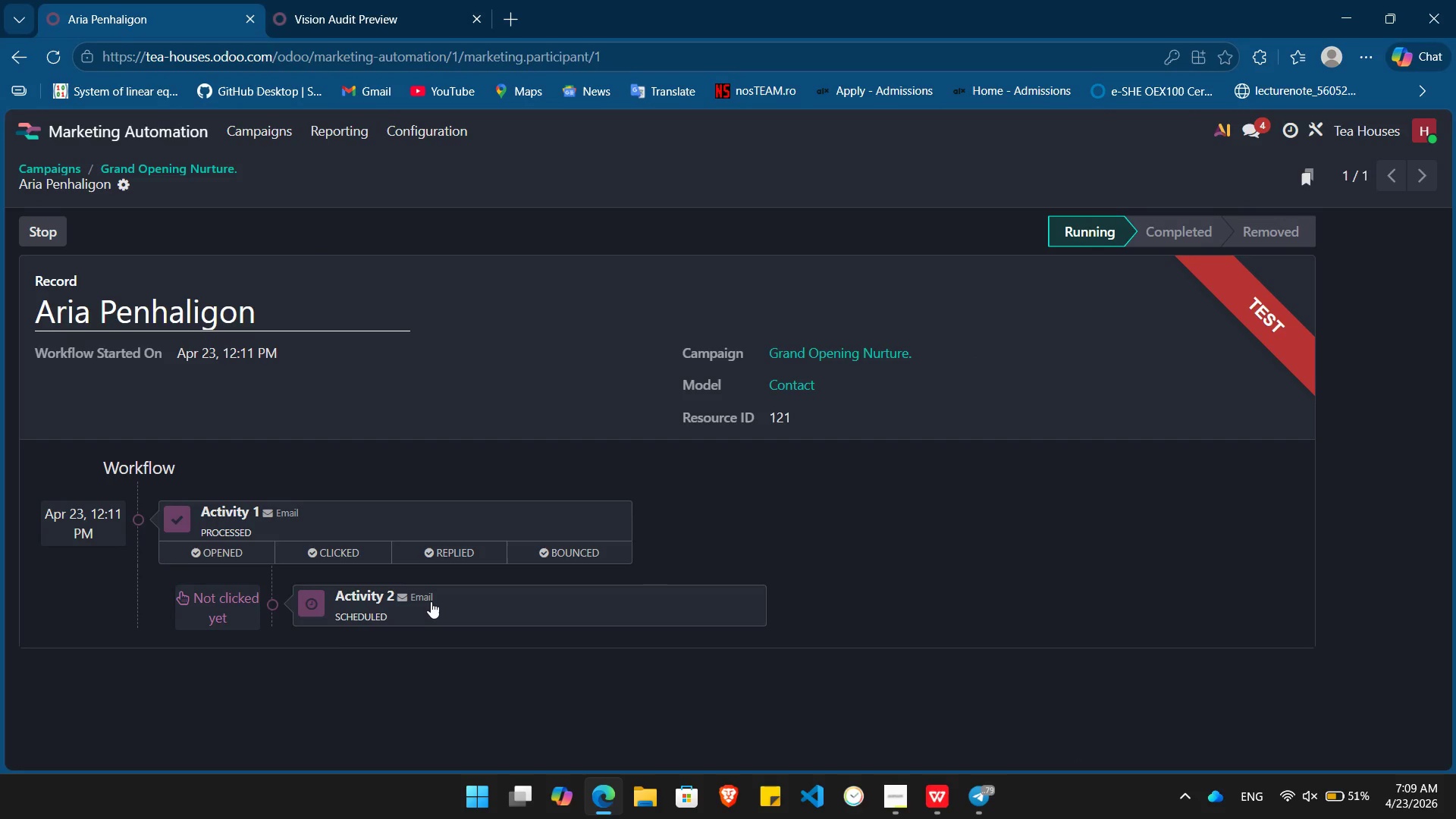 
left_click([431, 601])
 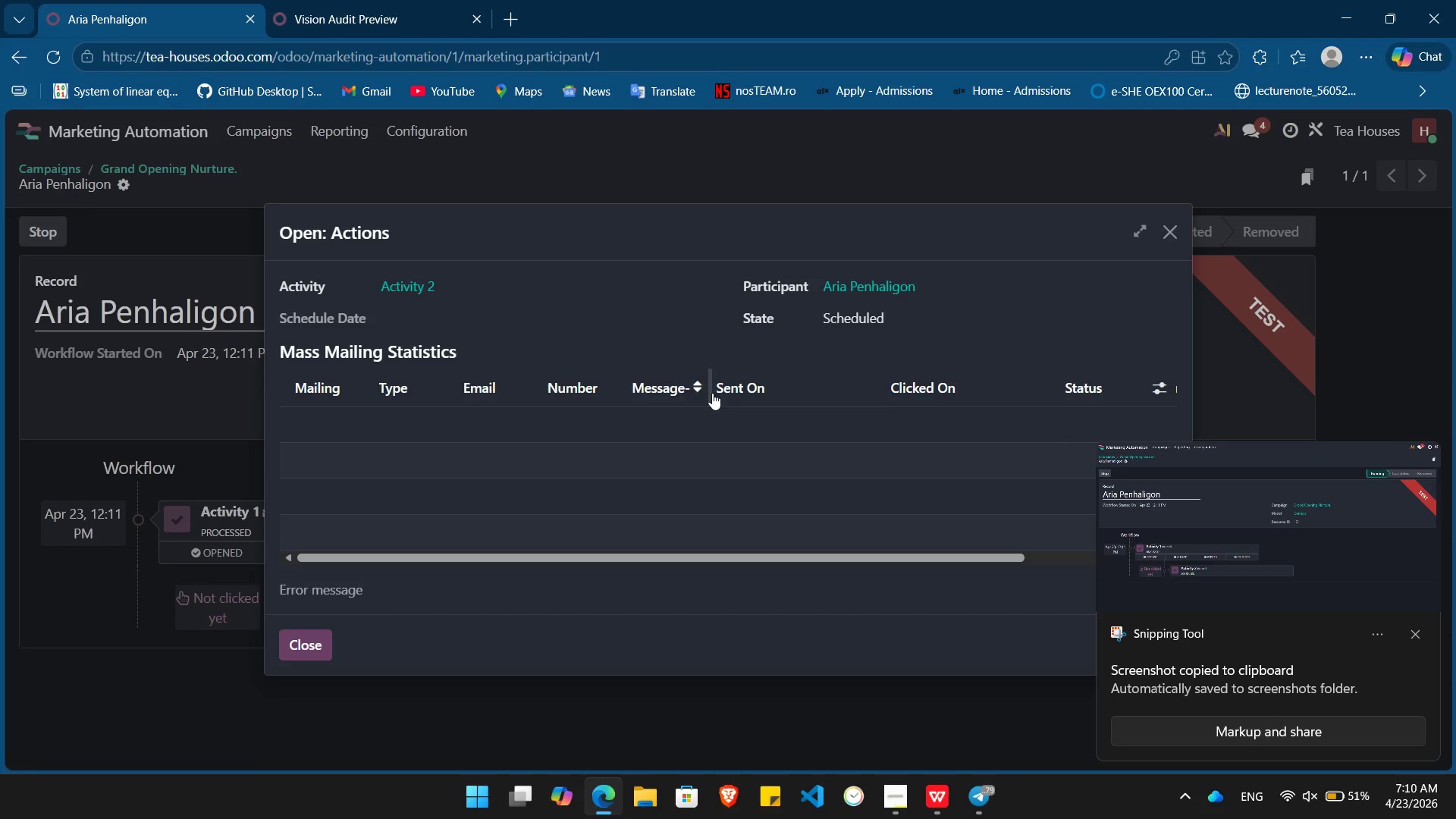 
left_click([947, 384])
 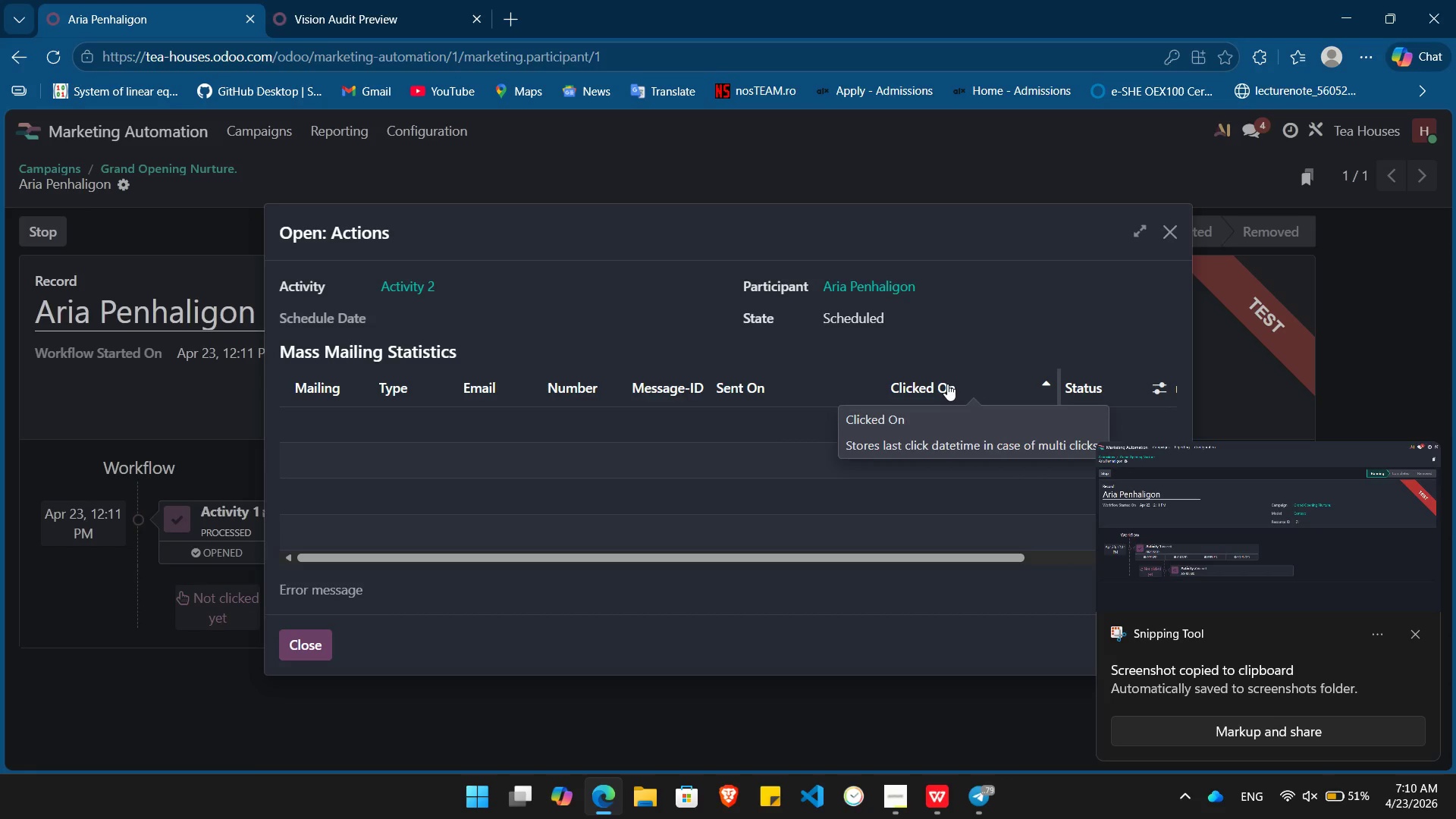 
left_click([947, 384])
 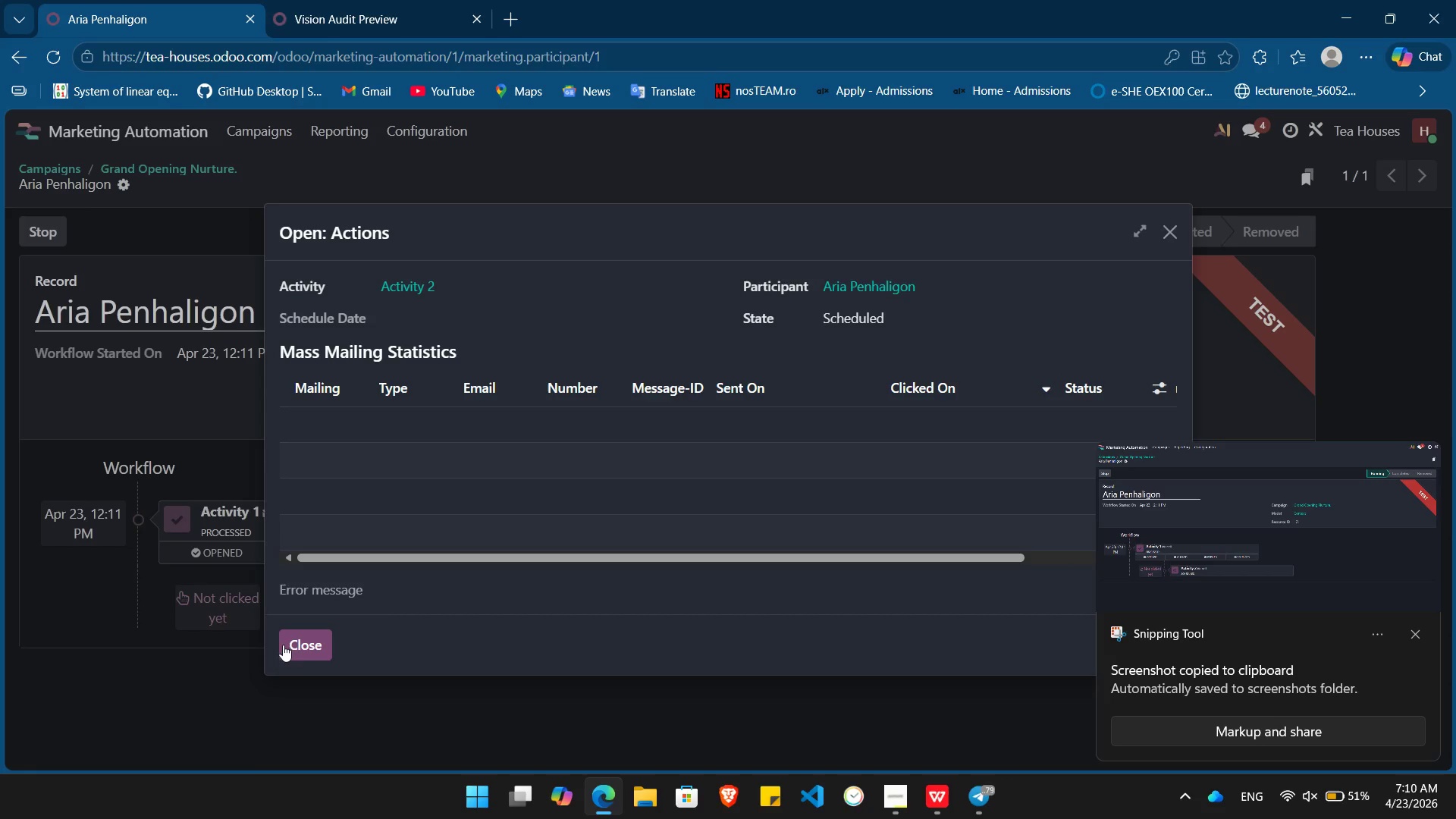 
left_click([284, 642])
 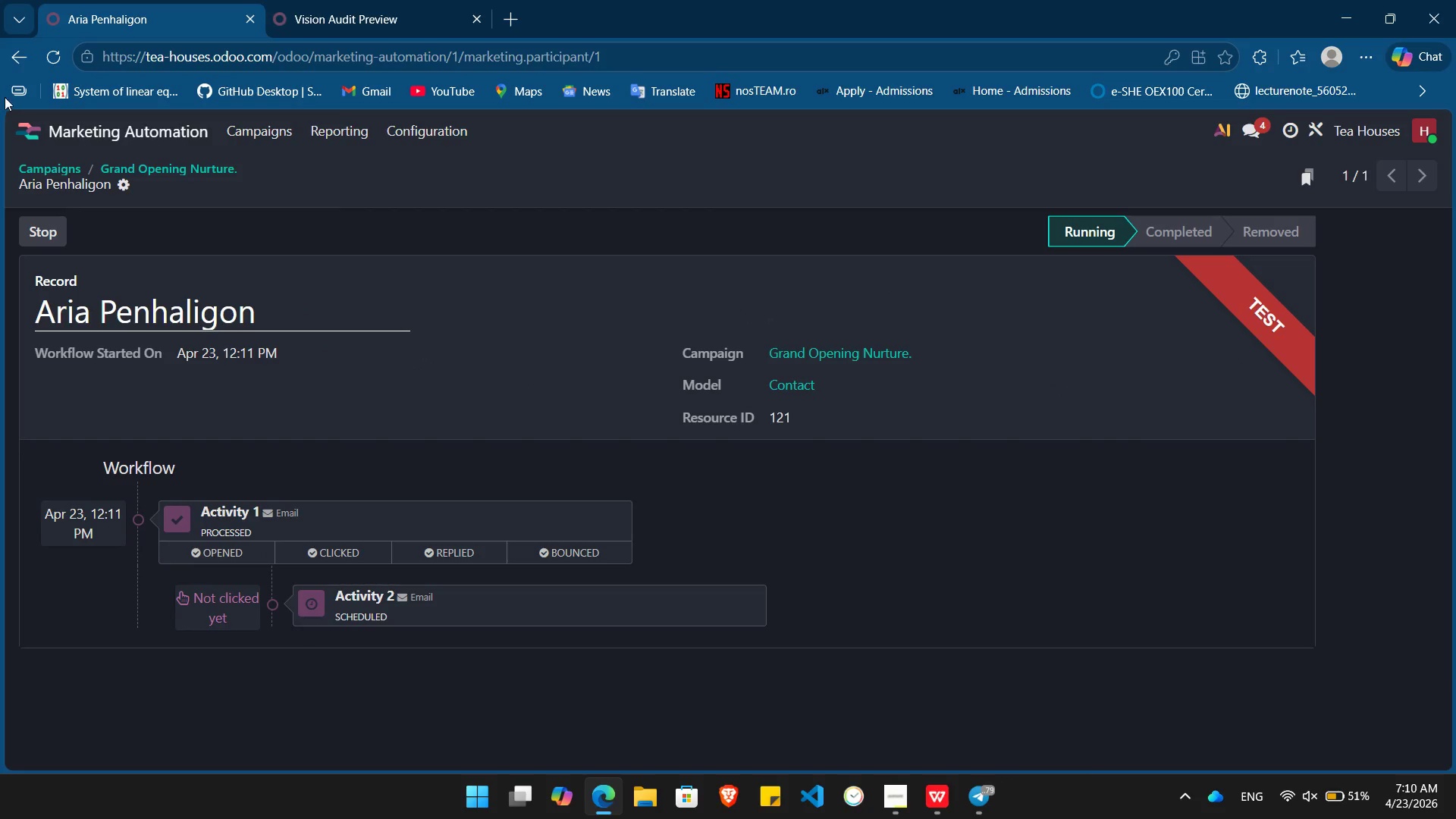 
left_click([13, 46])
 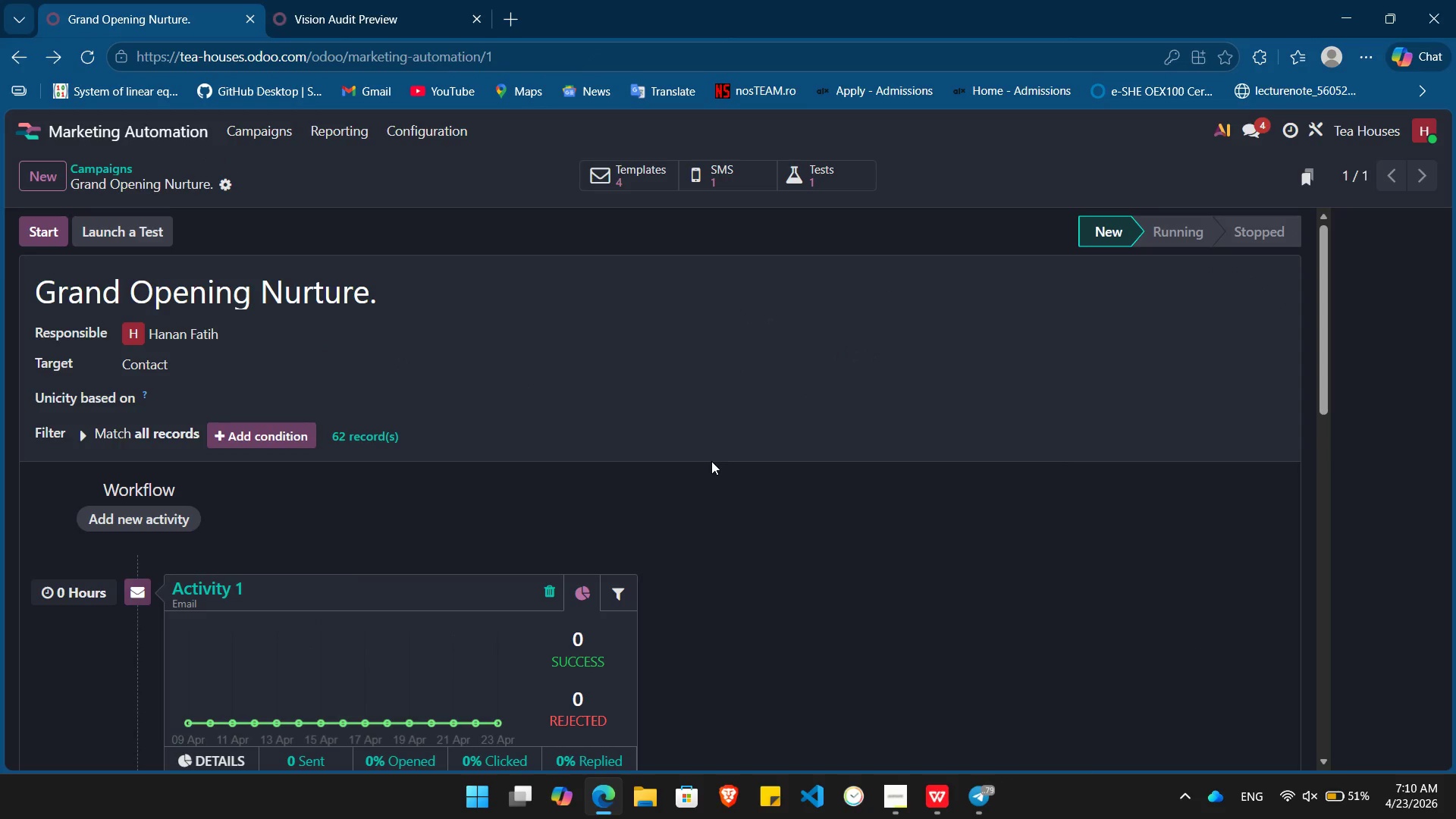 
key(Alt+Tab)
 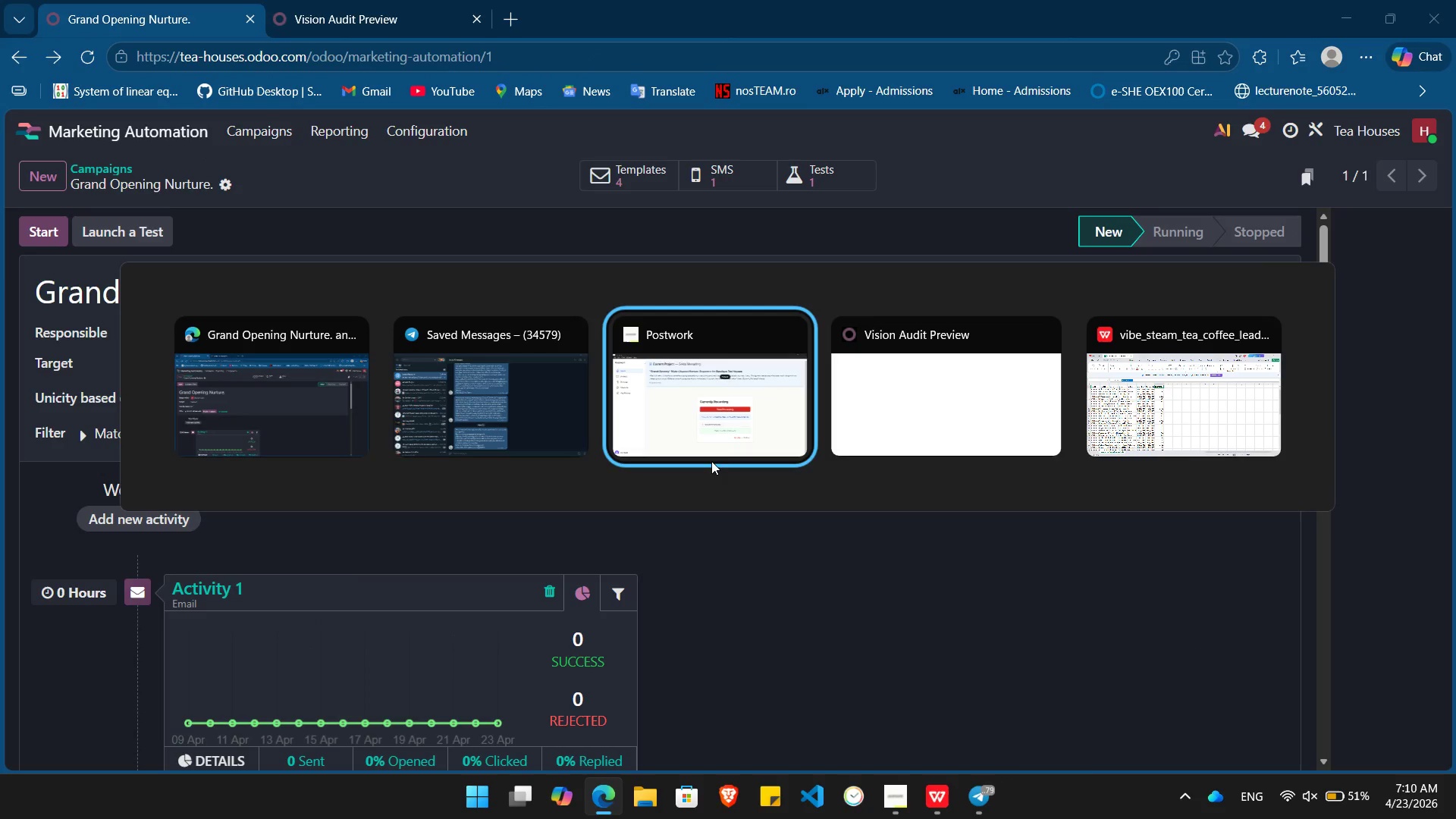 
key(Alt+Tab)